 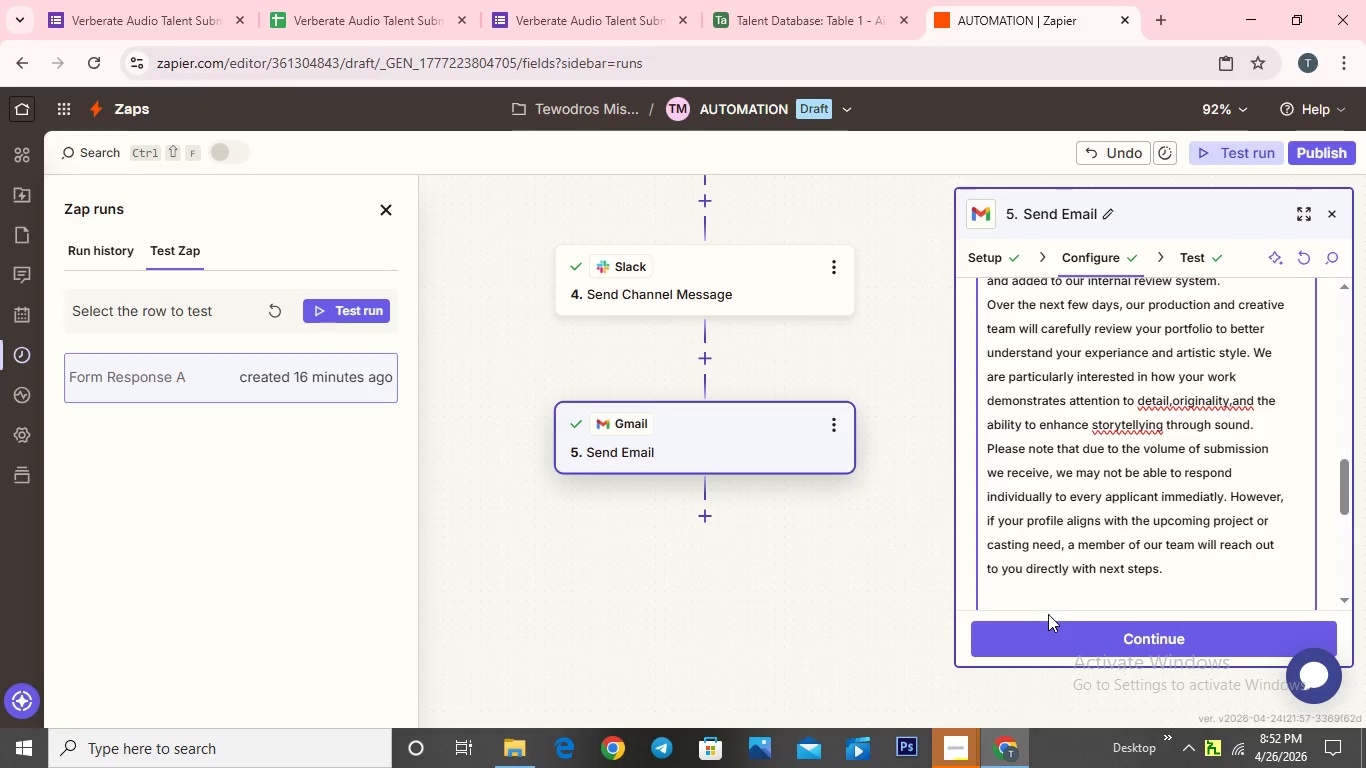 
key(I)
 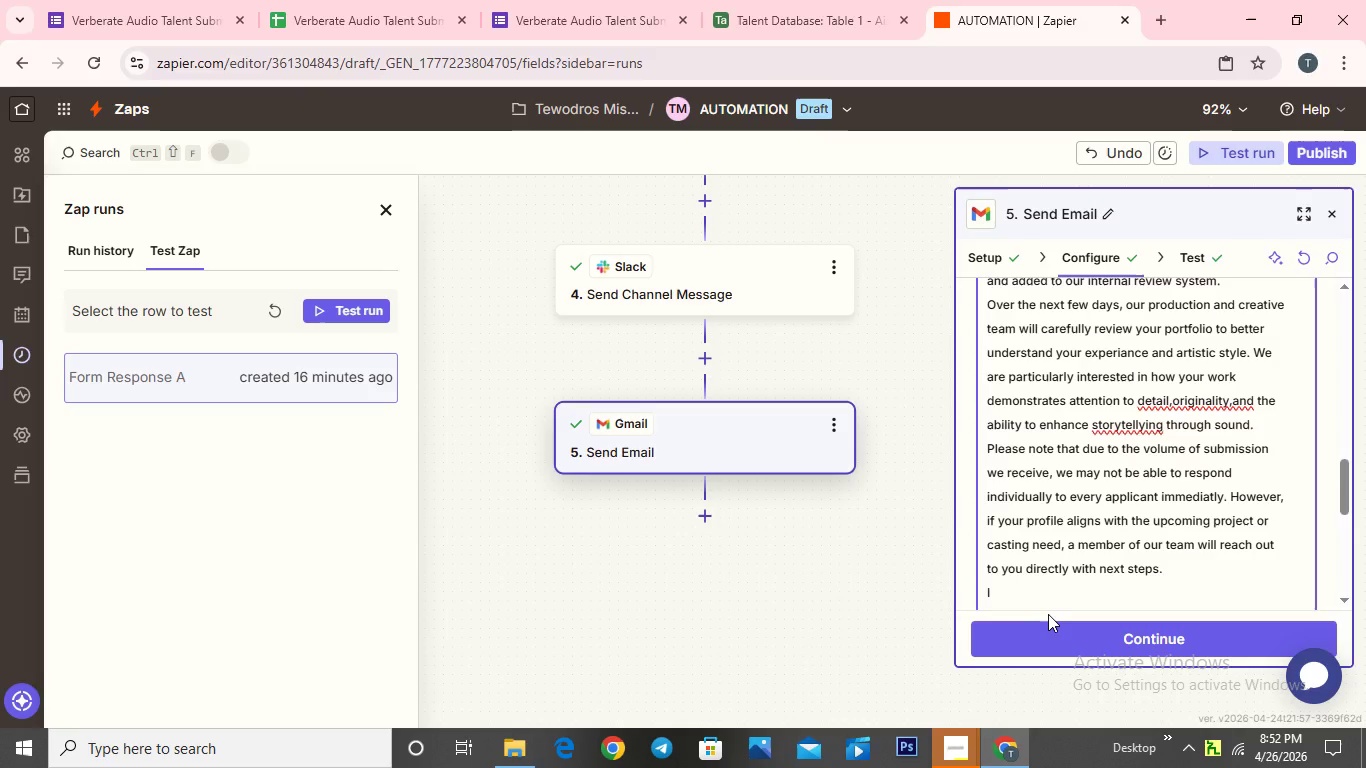 
key(CapsLock)
 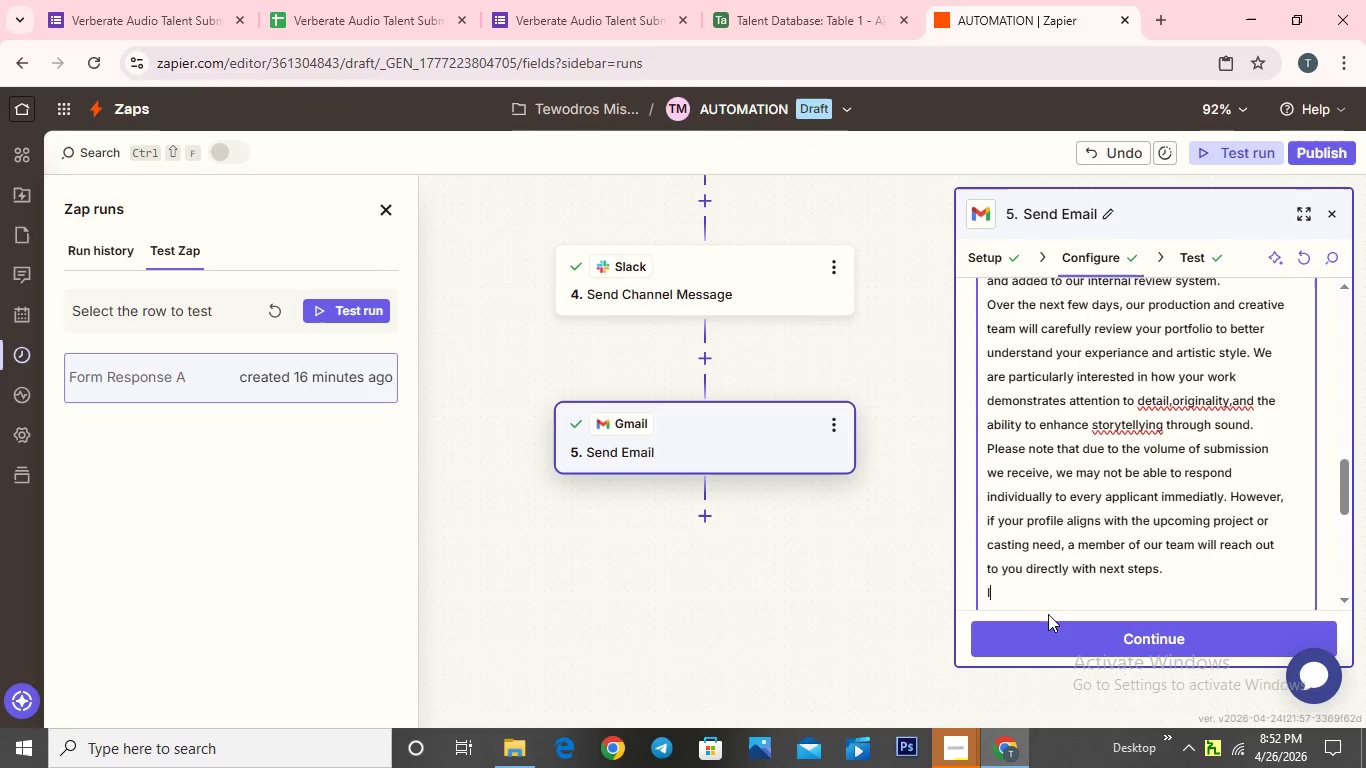 
key(N)
 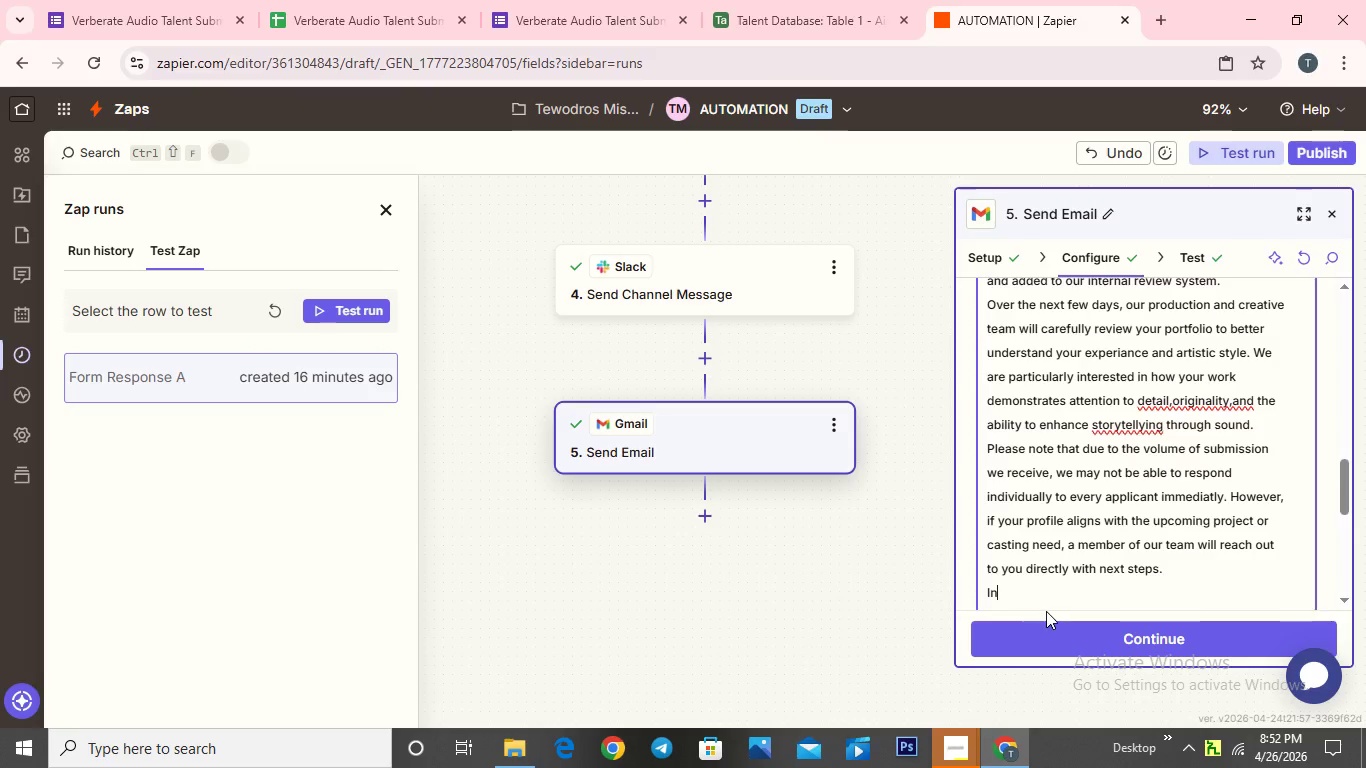 
type( the meantime, we )
 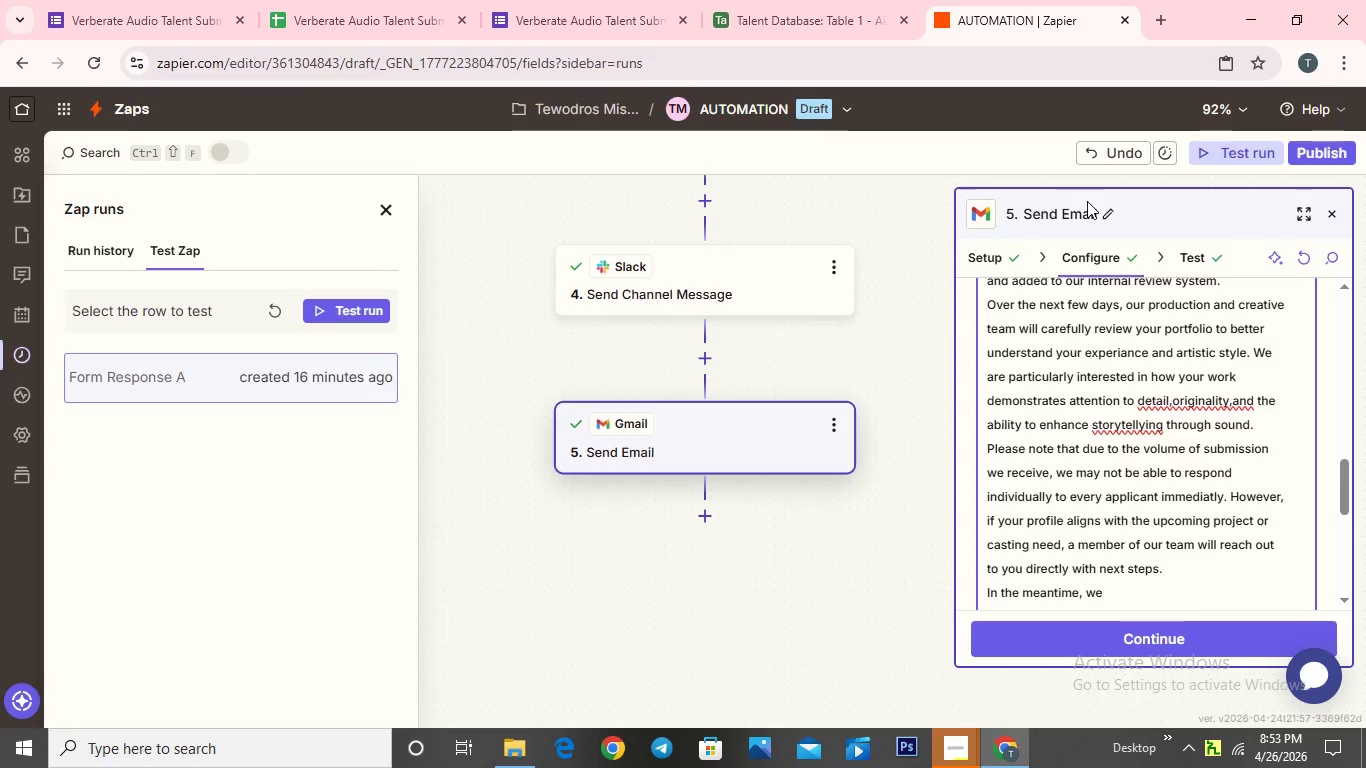 
type(encourage you to continue)
 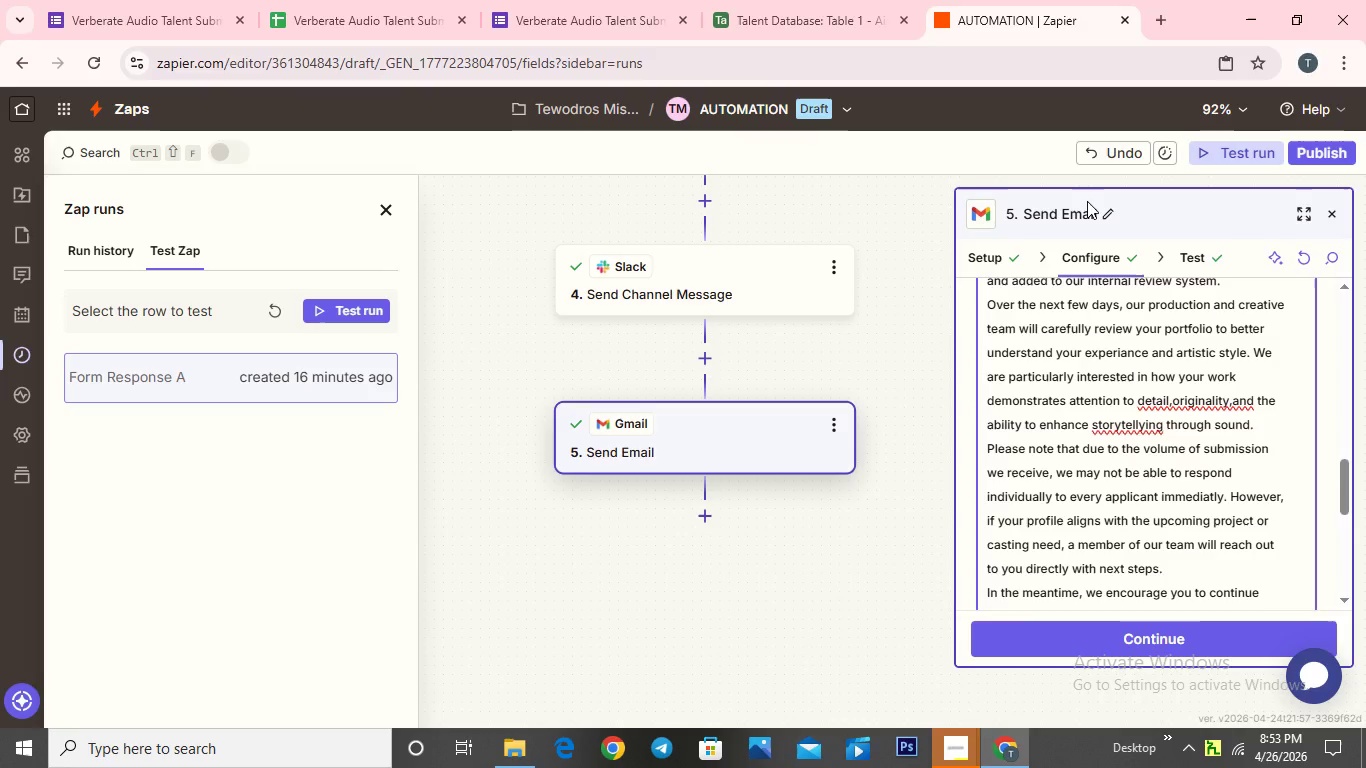 
type( to )
key(Backspace)
key(Backspace)
key(Backspace)
type(re)
 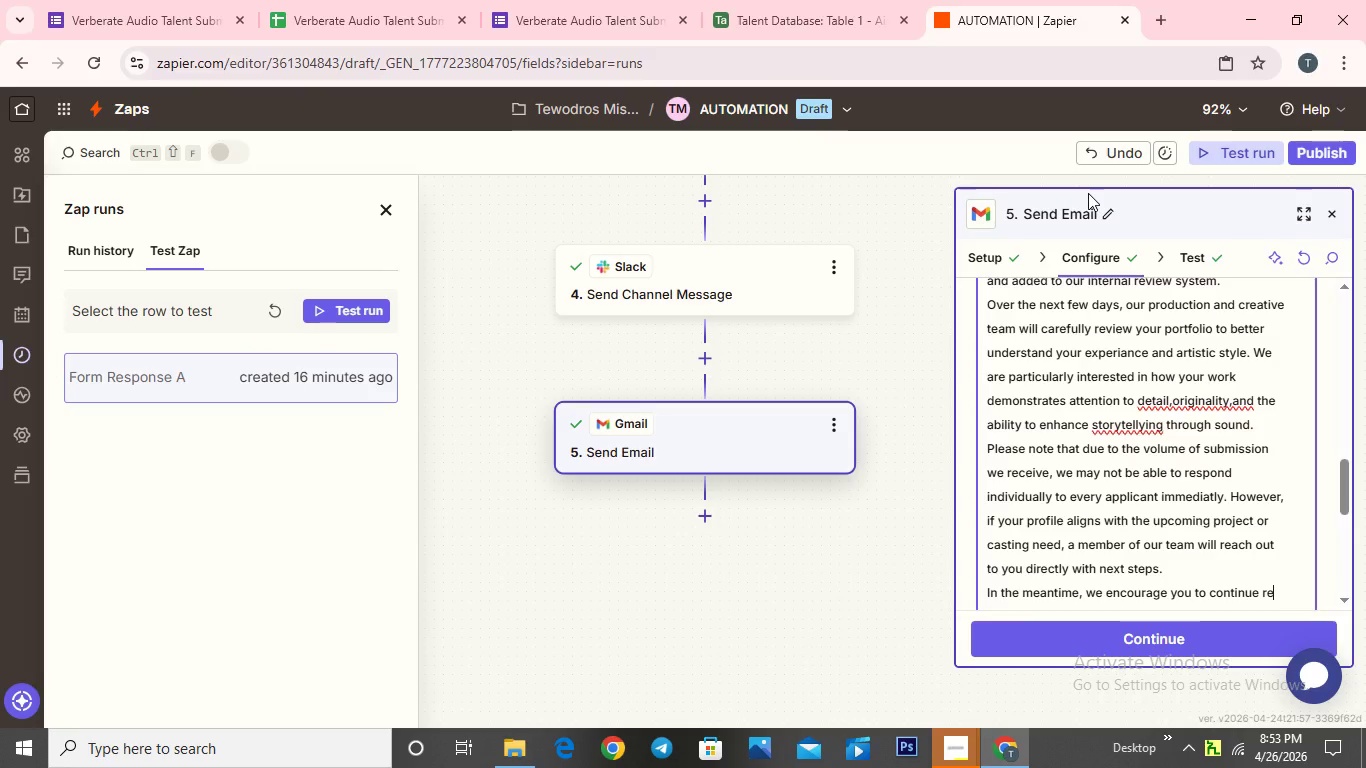 
wait(5.98)
 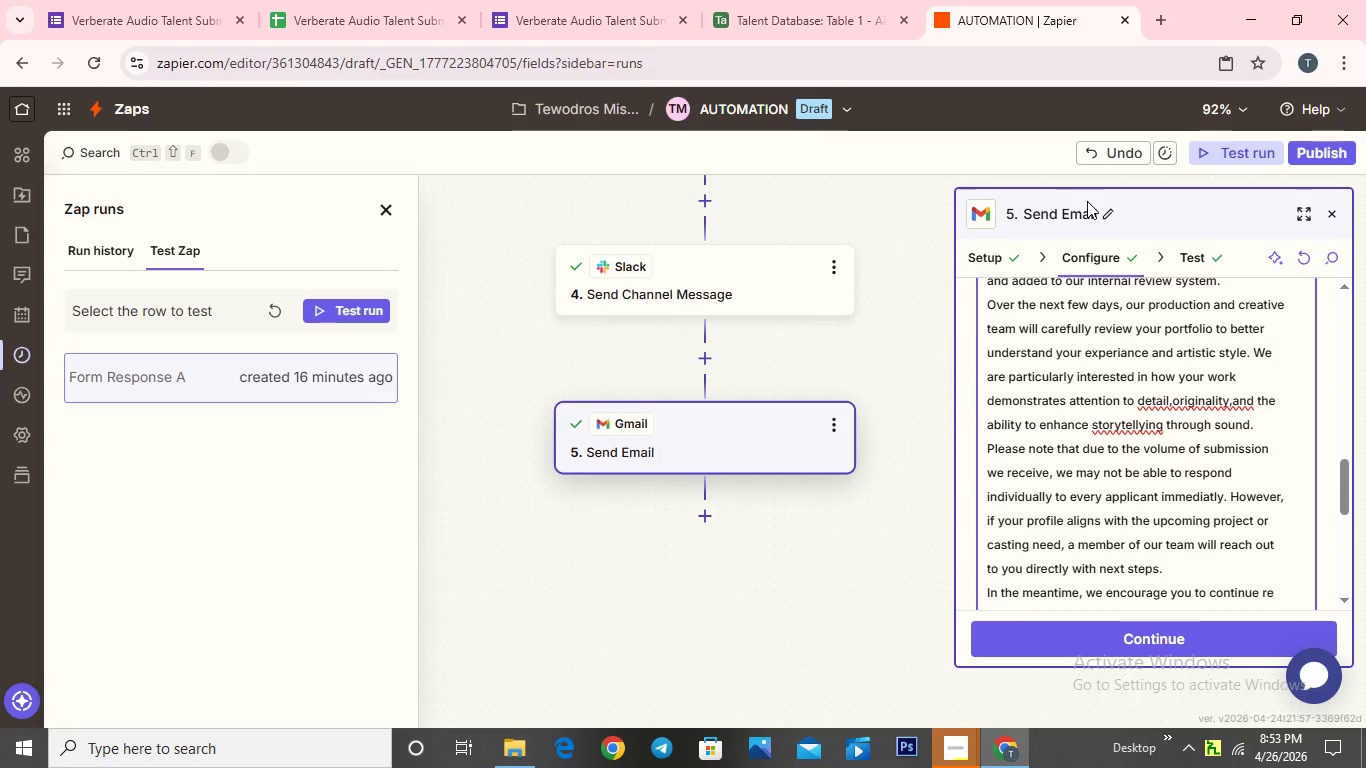 
type(d)
key(Backspace)
type(fining your craft and )
 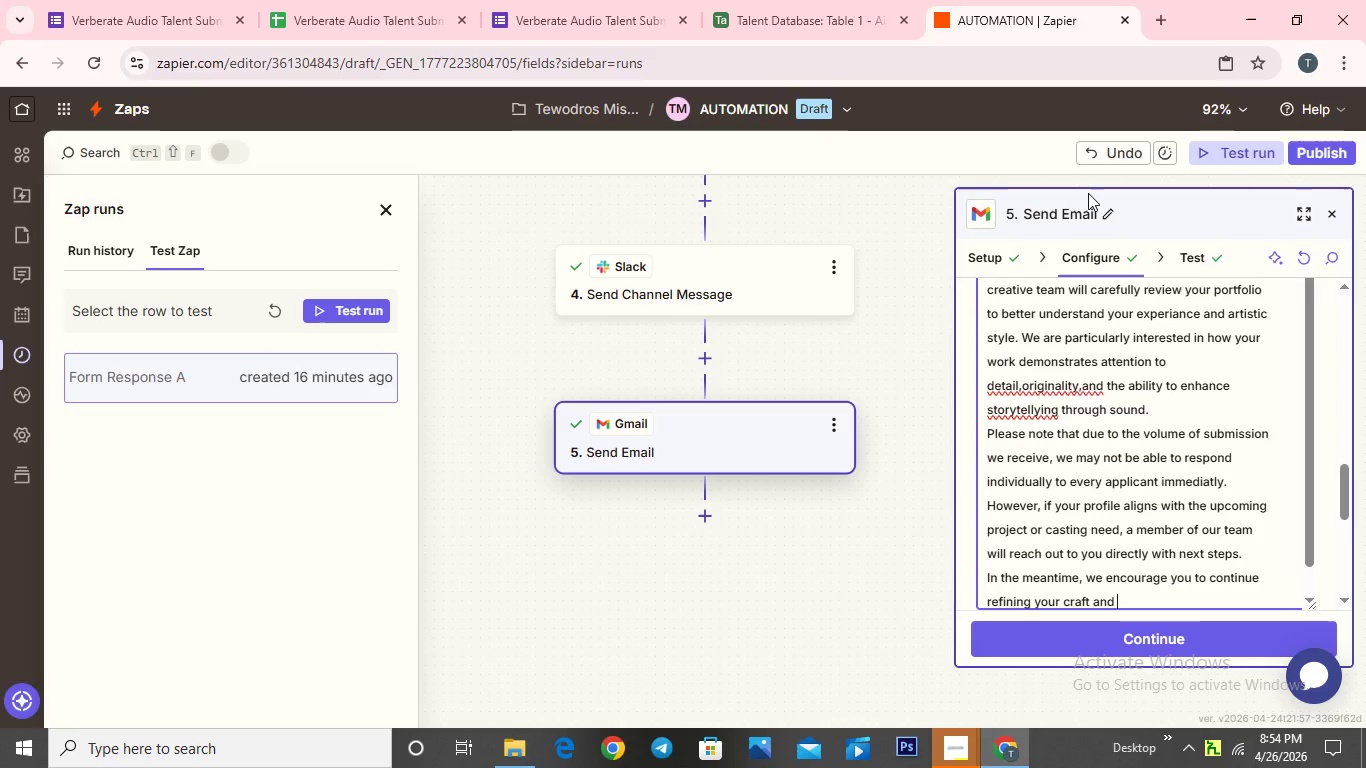 
type(updating )
 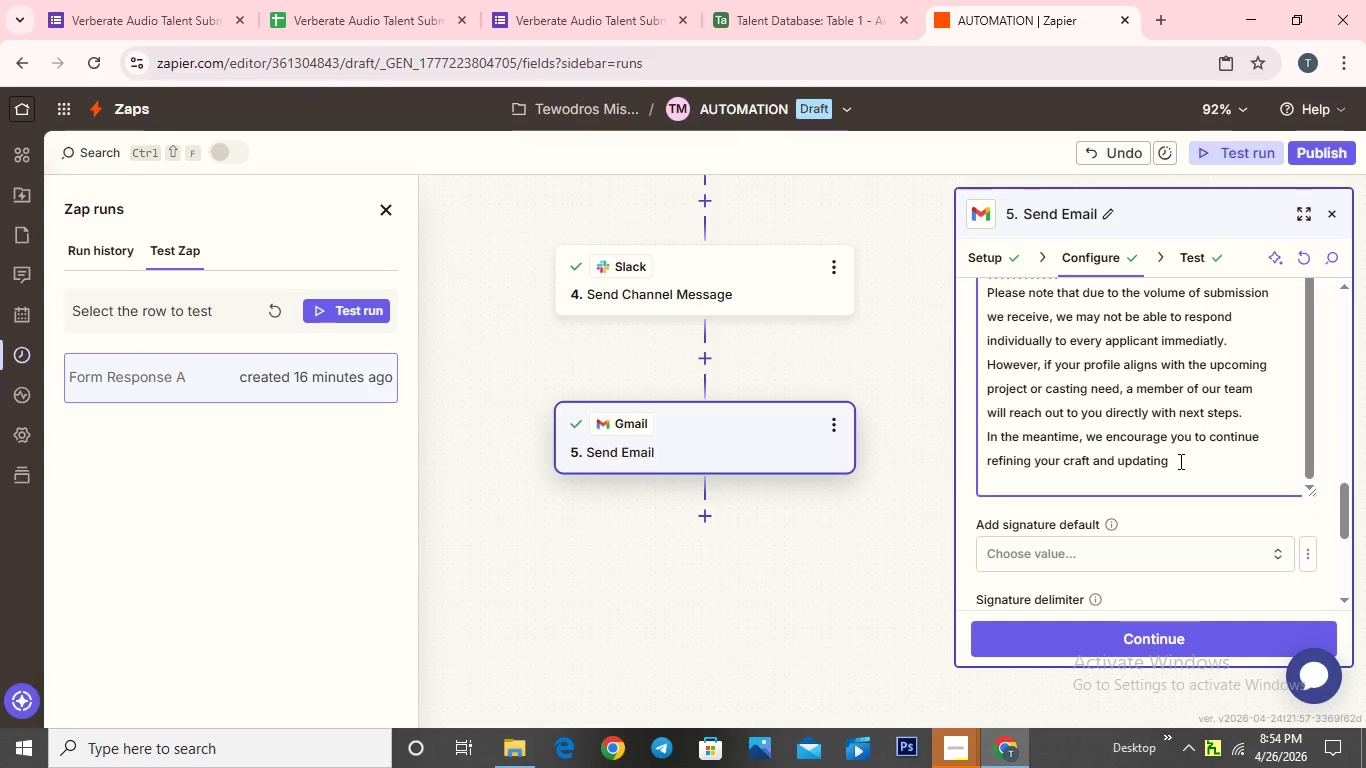 
wait(17.38)
 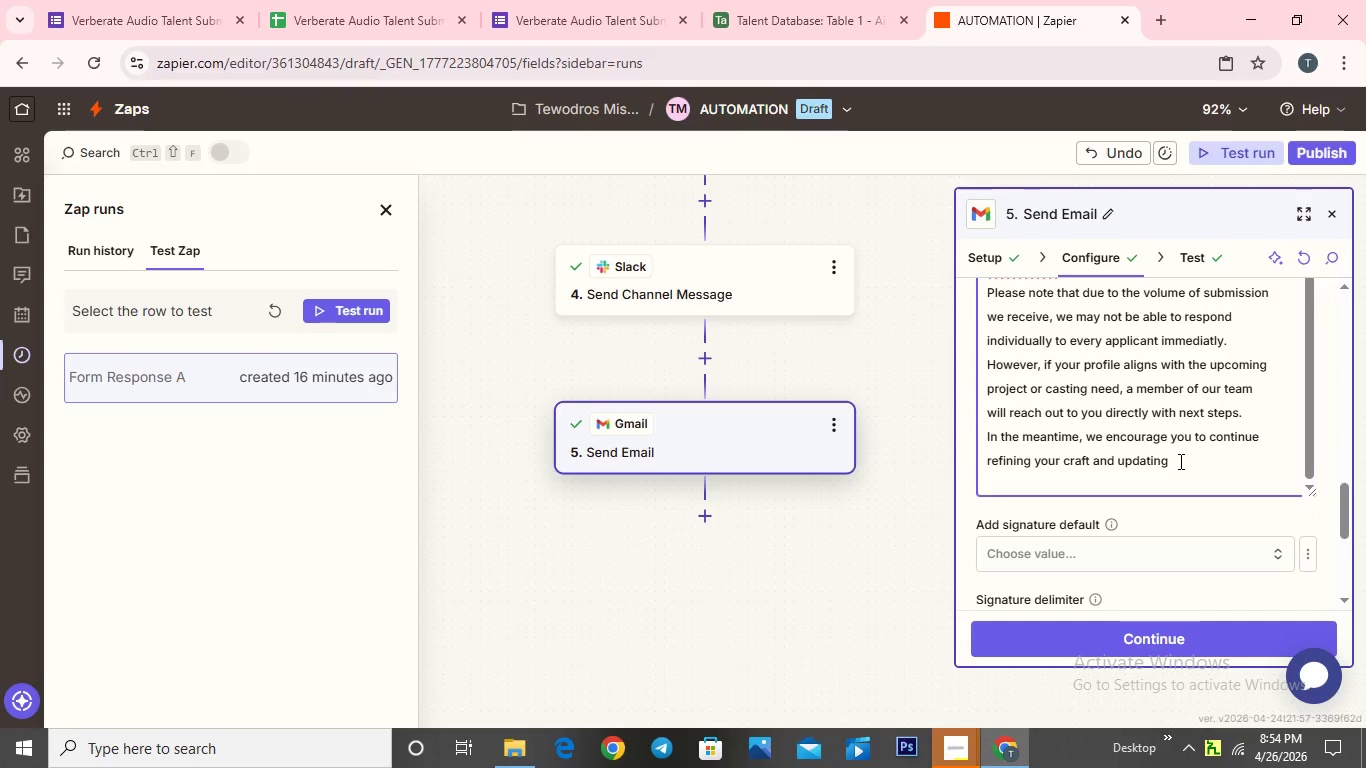 
key(Backspace)
 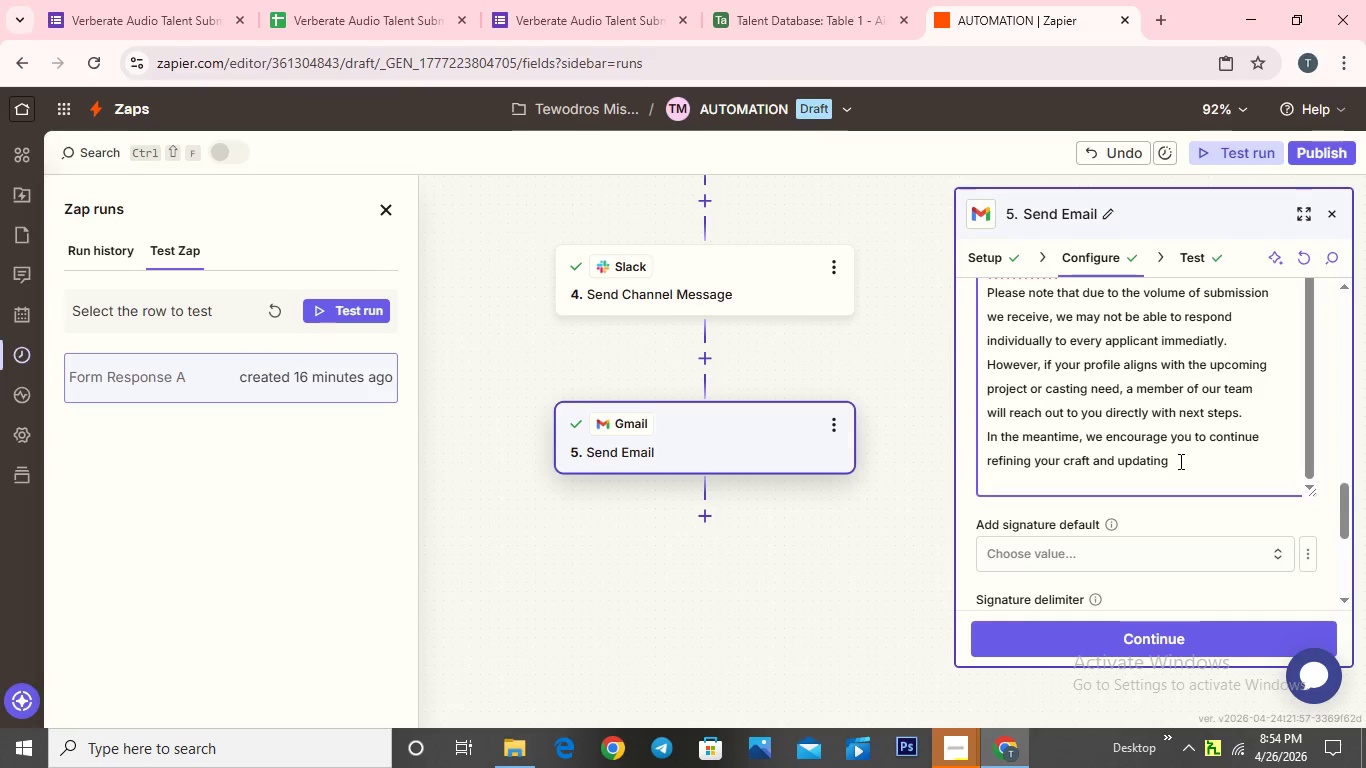 
key(Backspace)
type(g porefolio, as we regularly revu)
key(Backspace)
type(isit)
 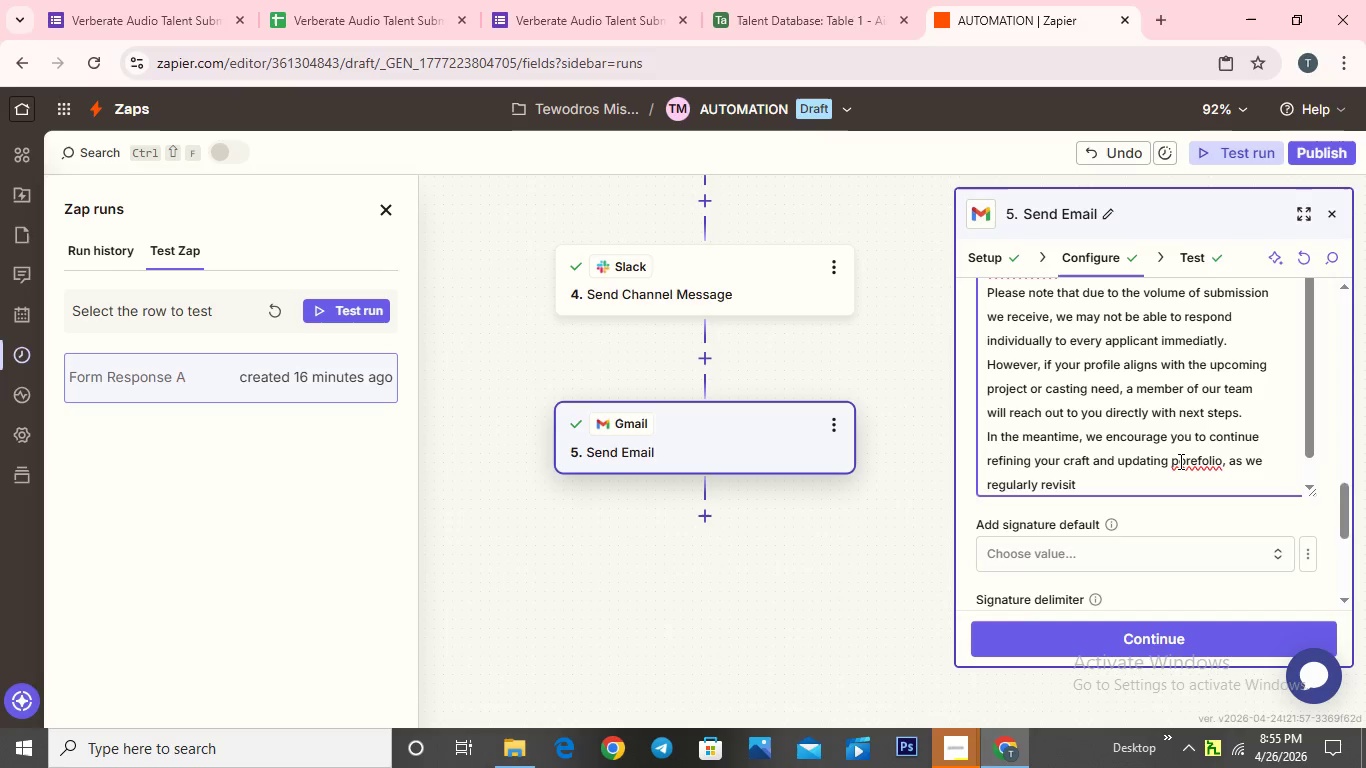 
key(E)
 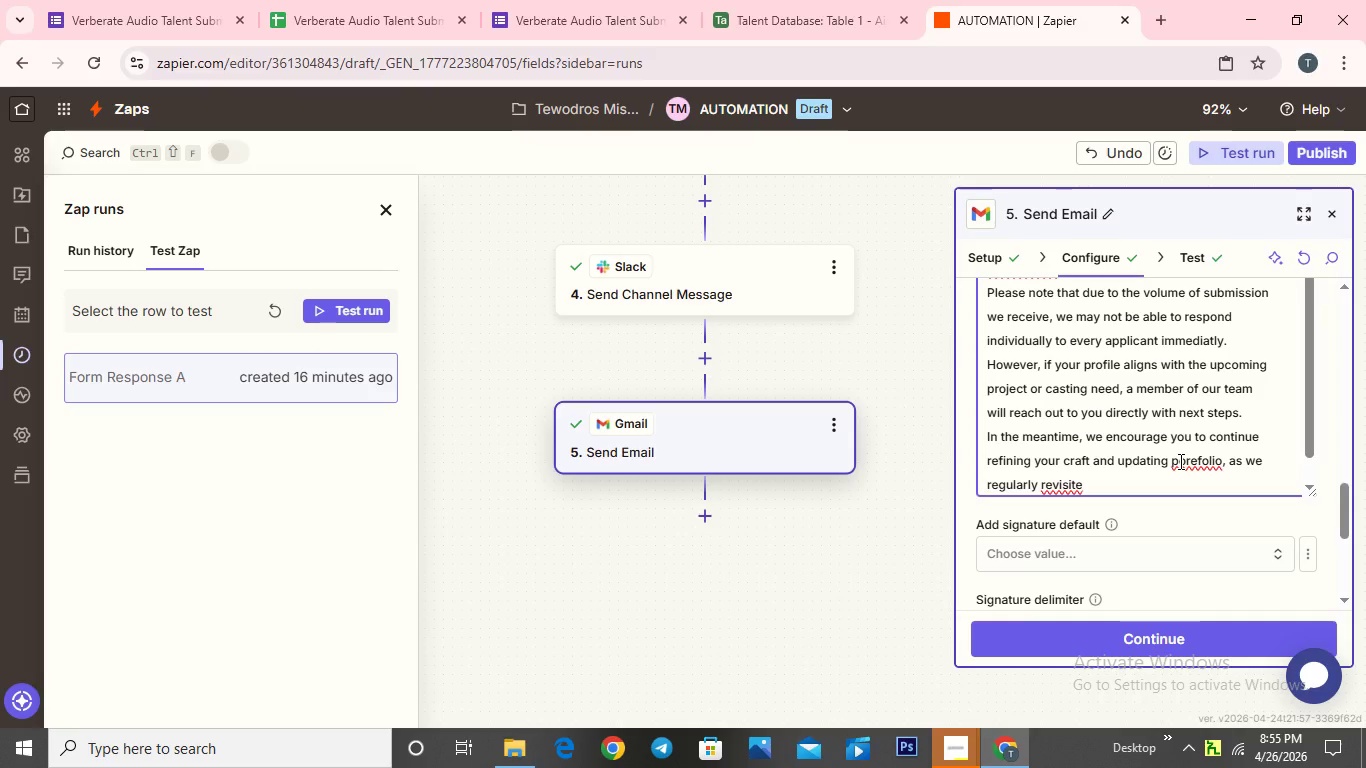 
wait(5.09)
 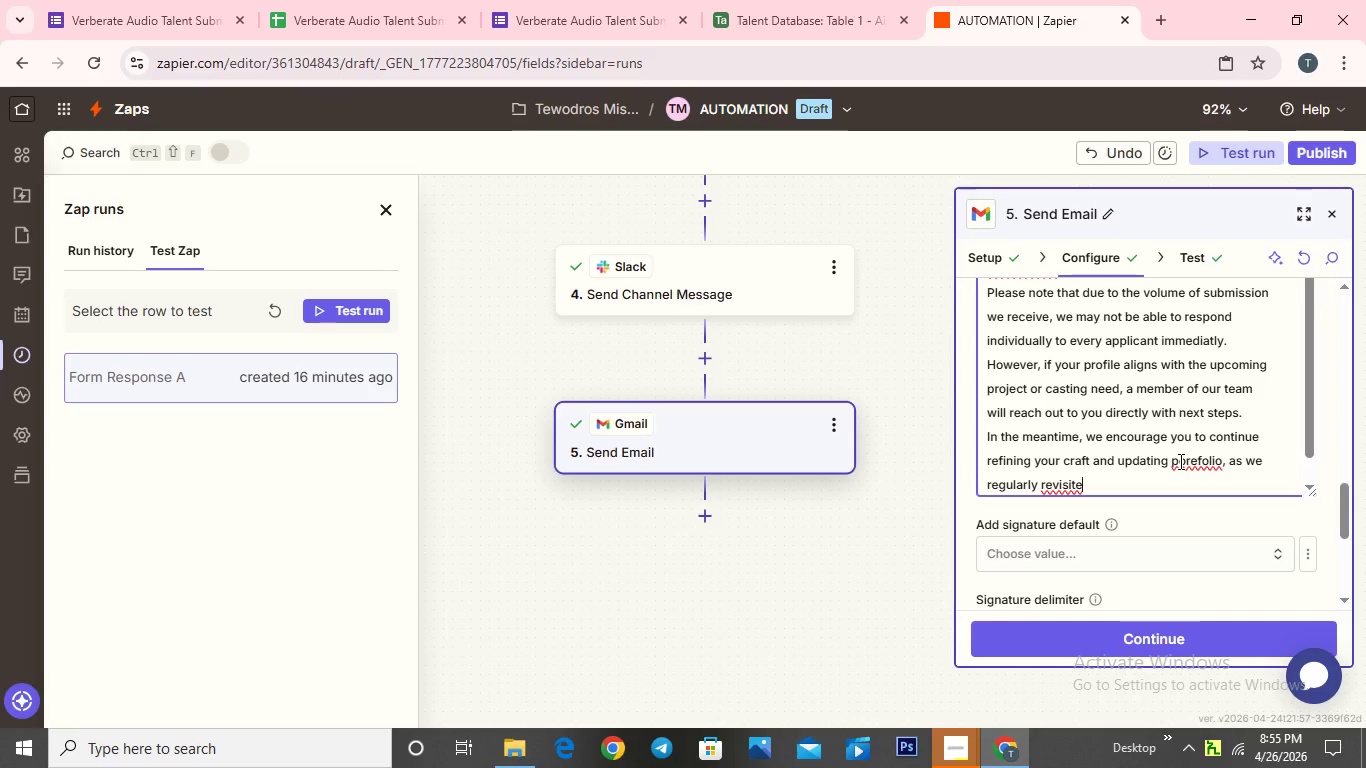 
key(Backspace)
type( out)
key(Backspace)
type(r talent database when new opportunities arise.)
 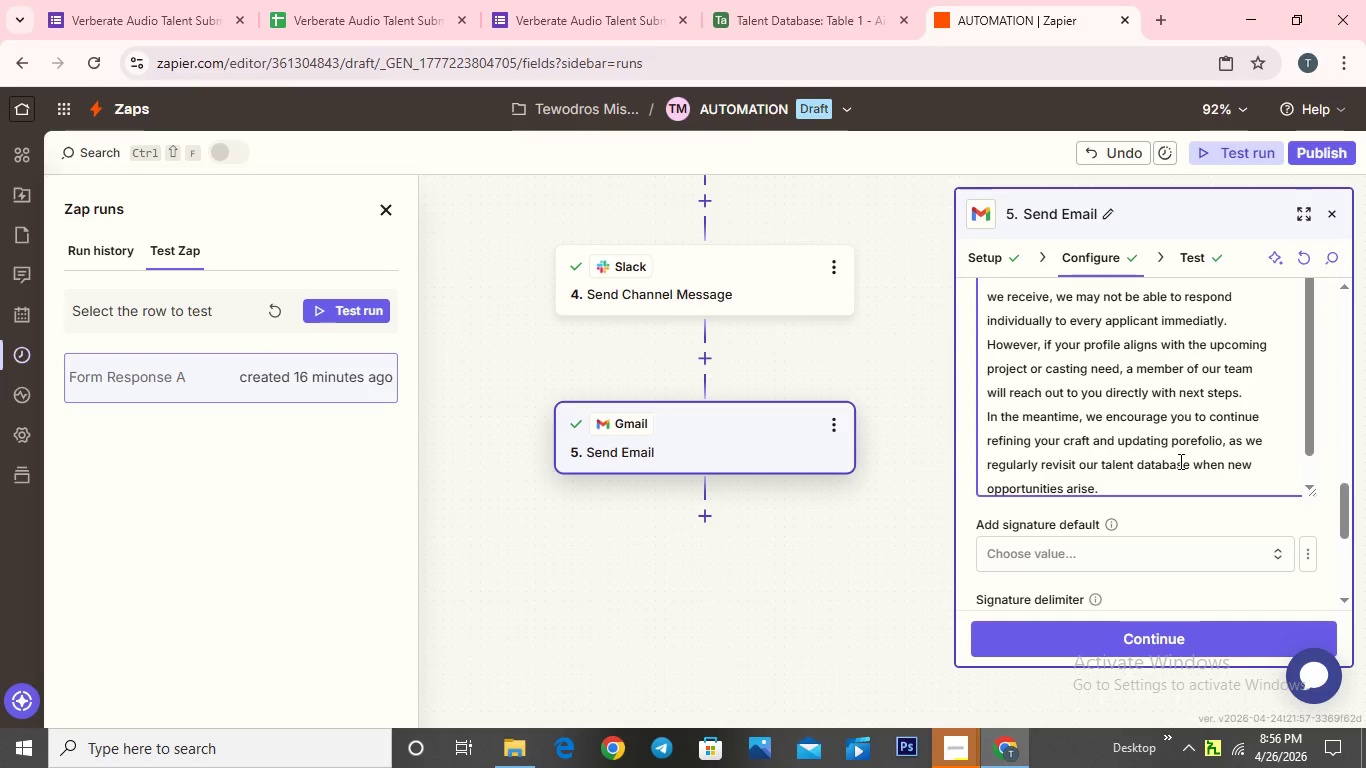 
key(Enter)
 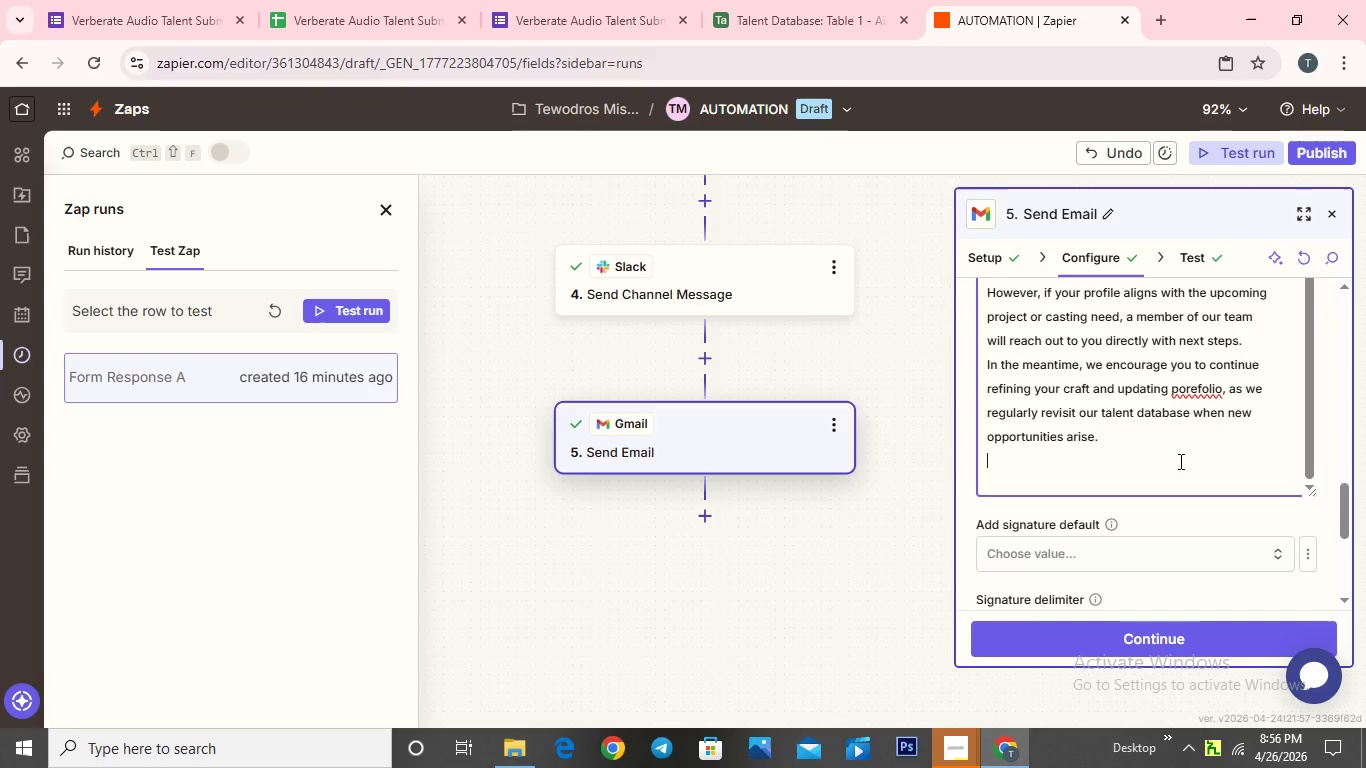 
wait(5.5)
 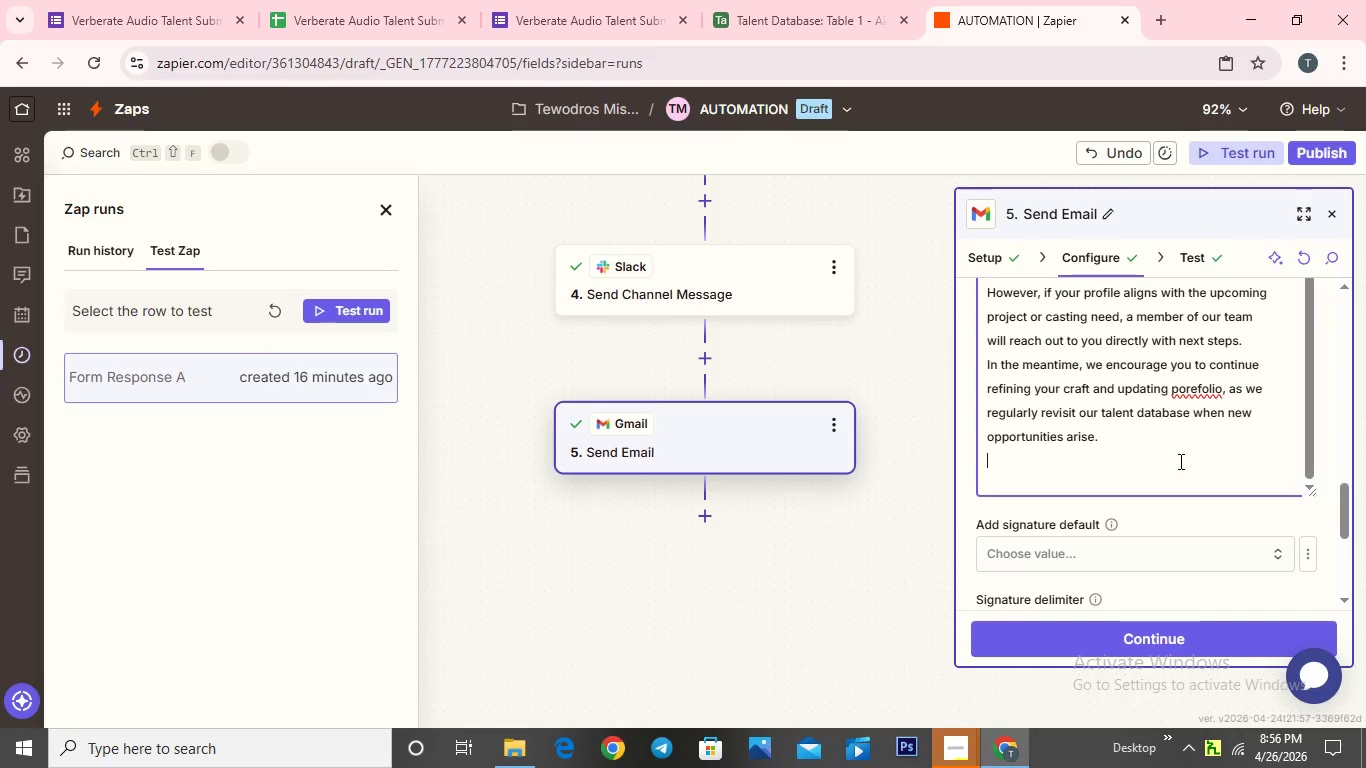 
type(We sincerely appreciate your interest in Verd)
 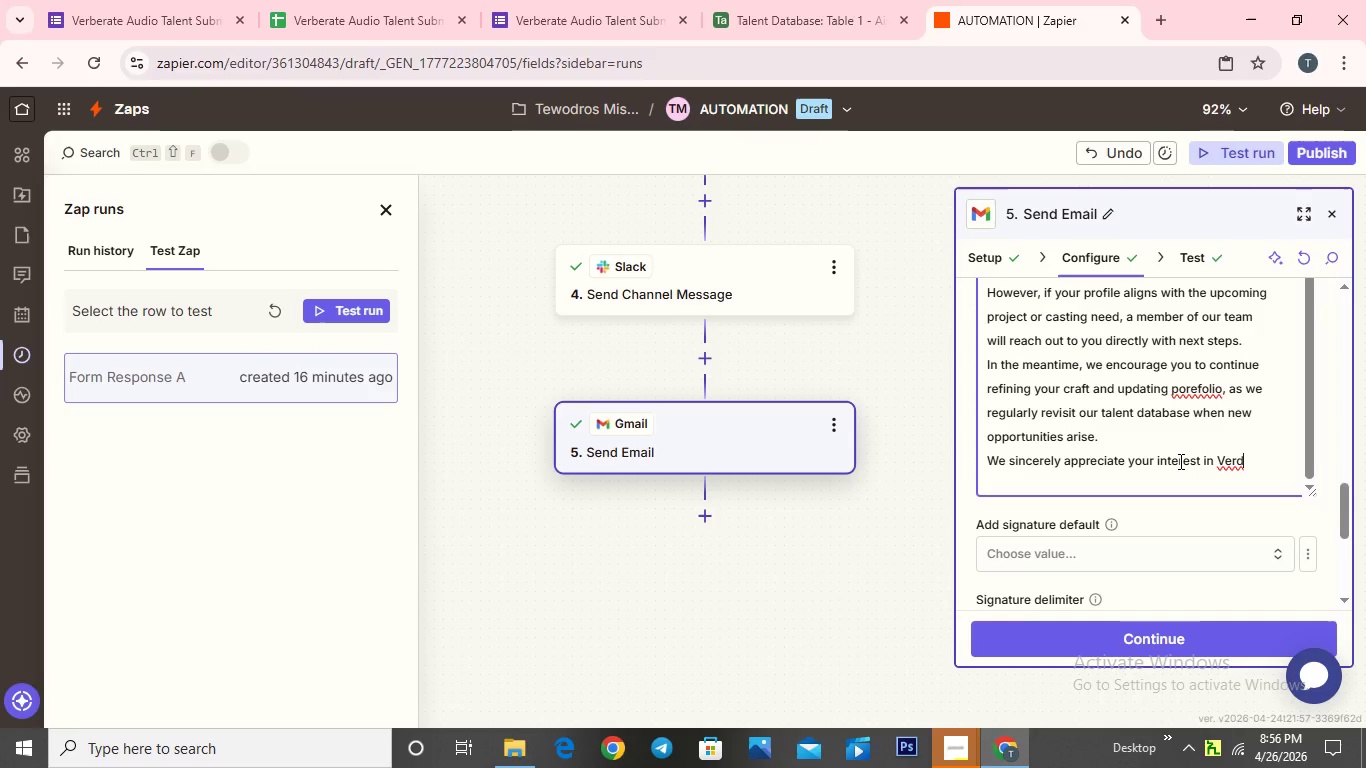 
type(erarte)
 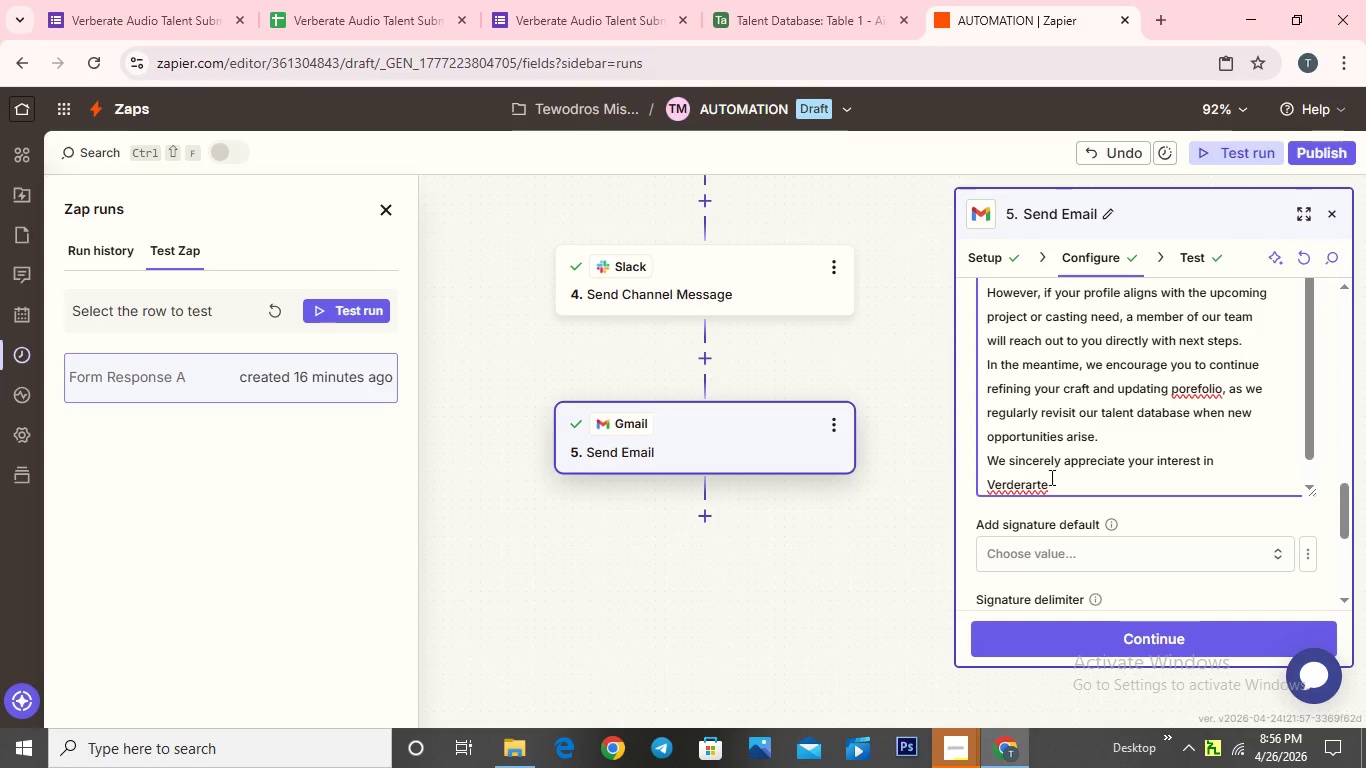 
left_click([1036, 485])
 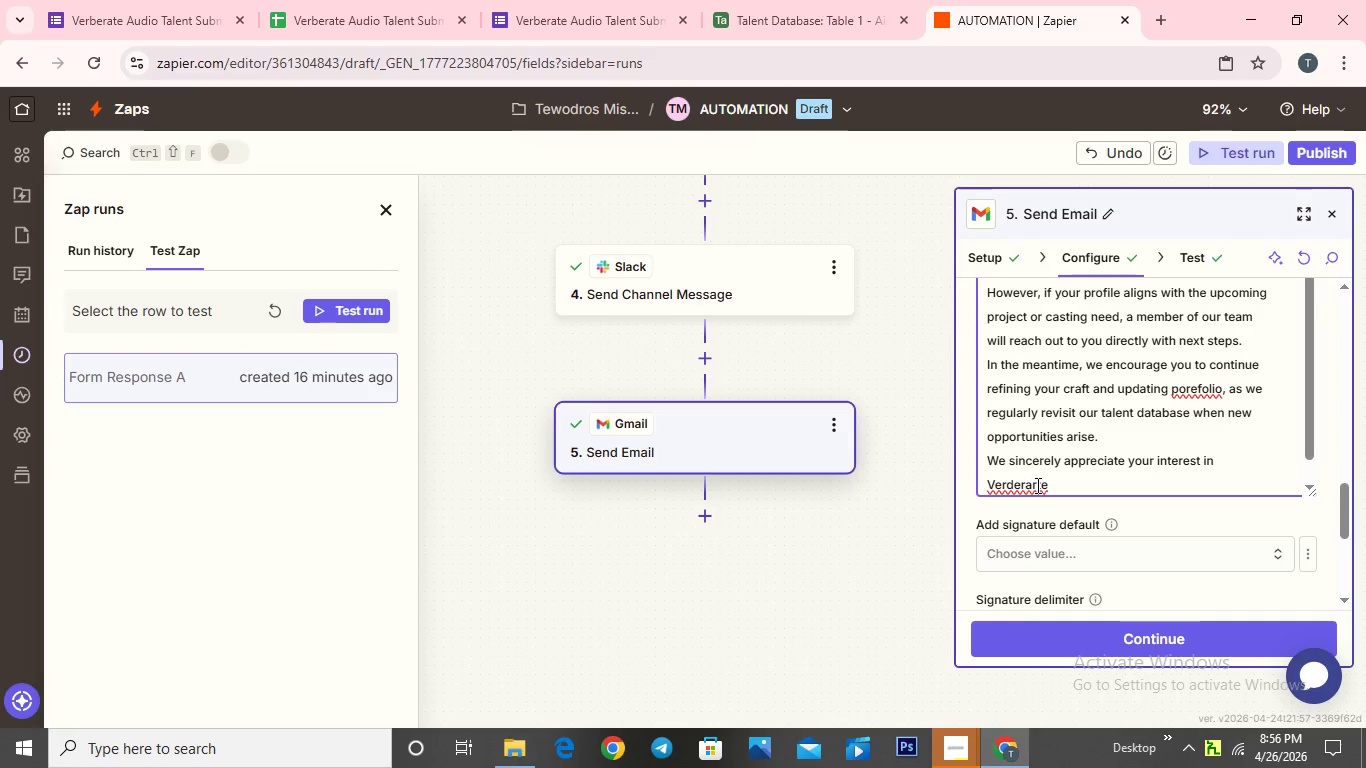 
key(Backspace)
 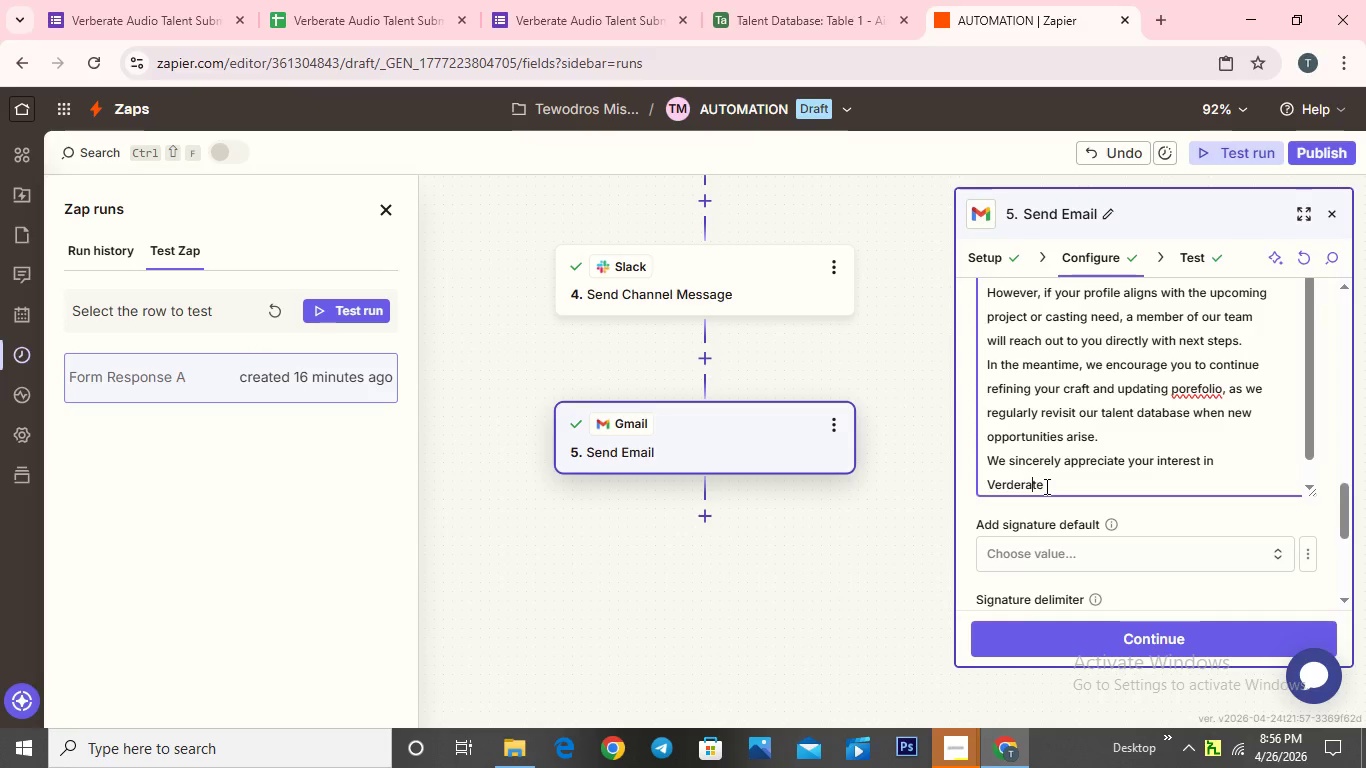 
left_click([1045, 486])
 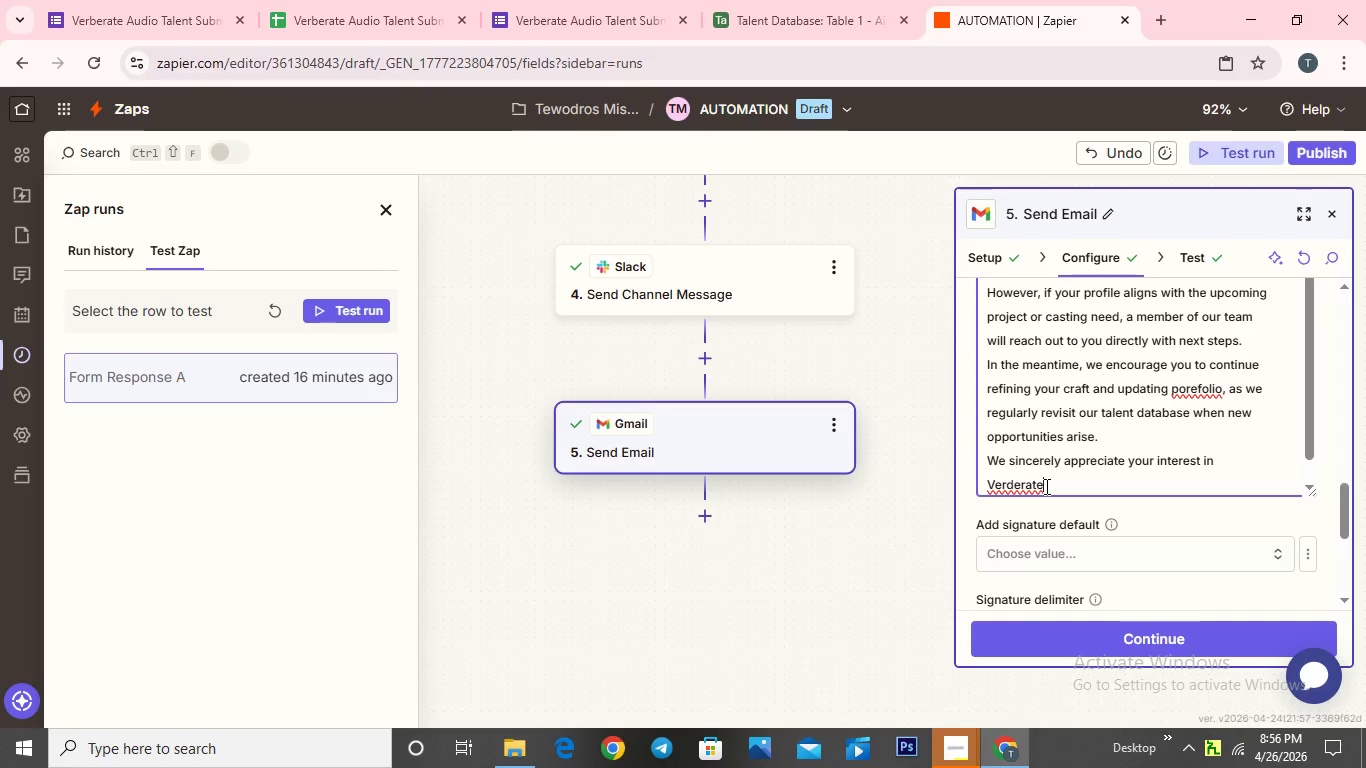 
left_click([1045, 486])
 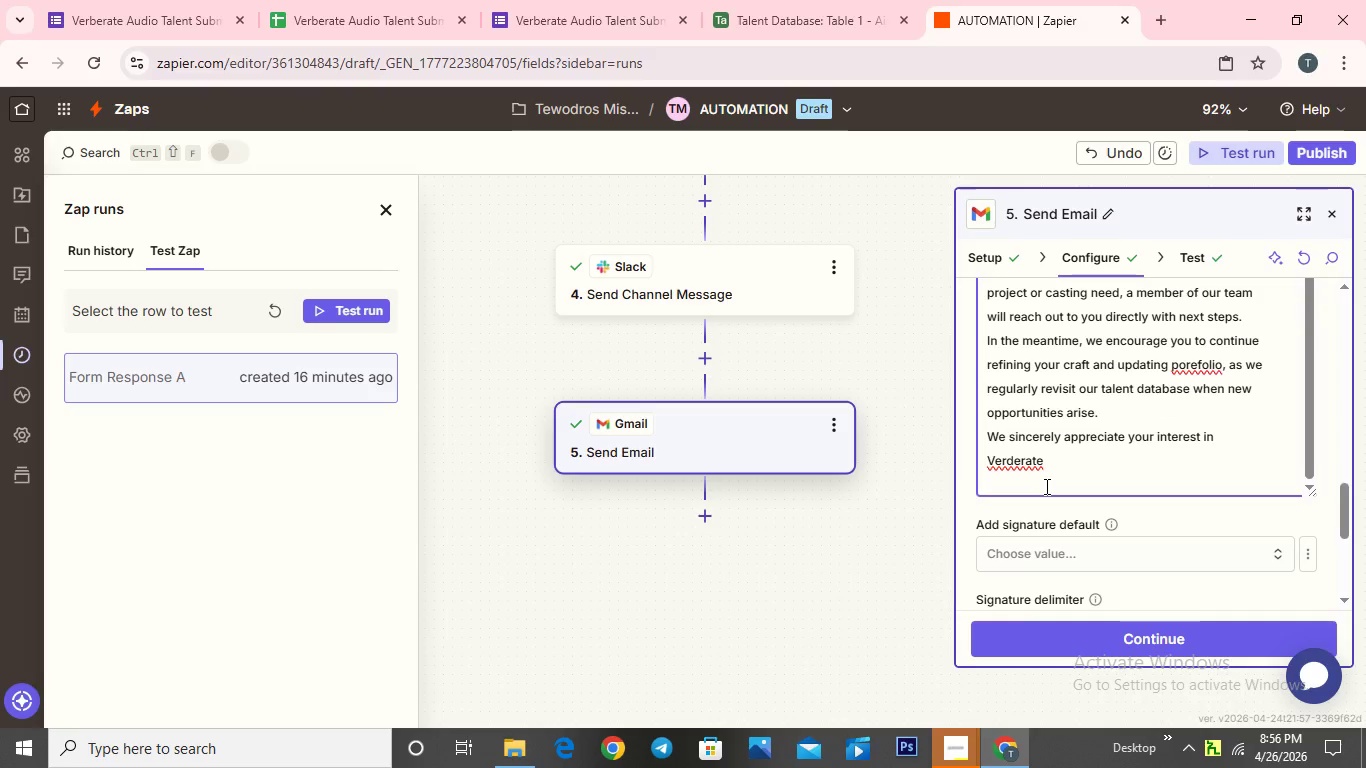 
type( Audio )
 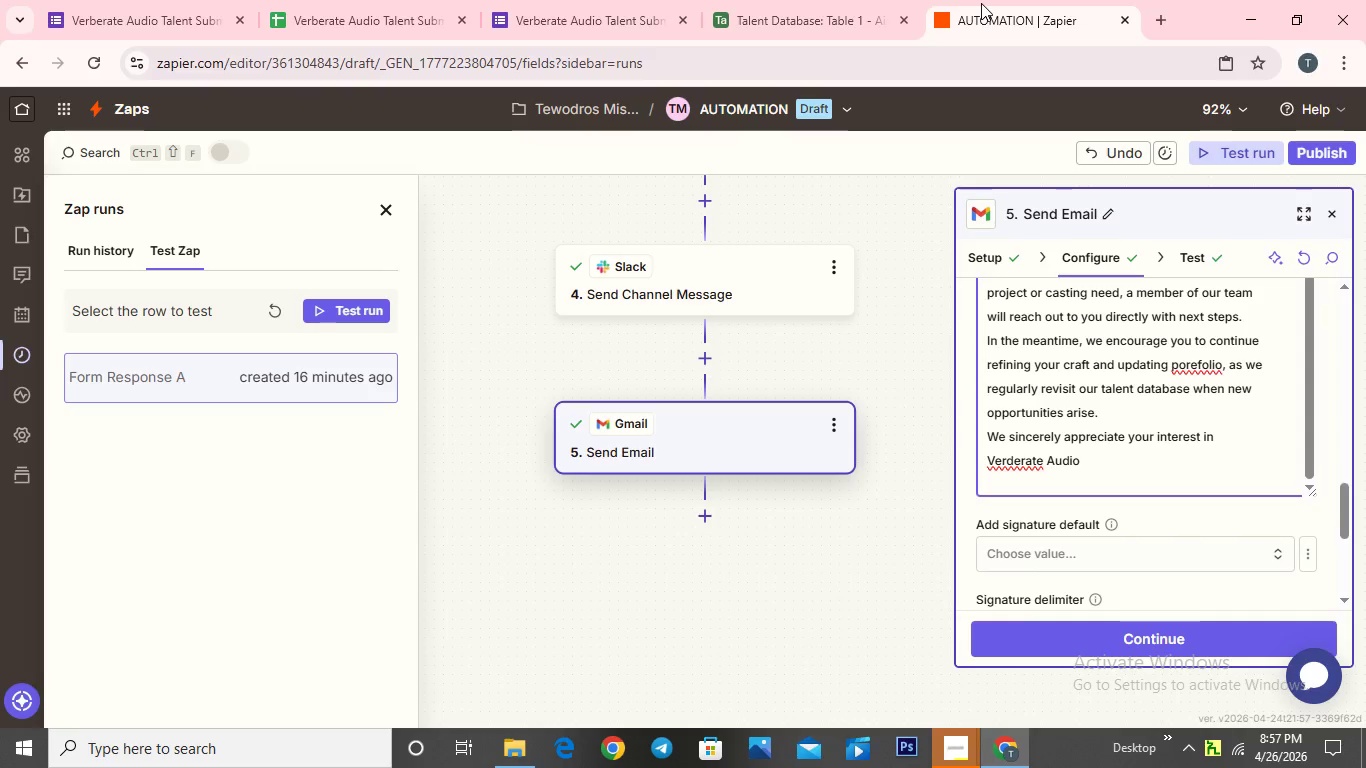 
type(and you )
key(Backspace)
type(r o)
key(Backspace)
type(pation)
 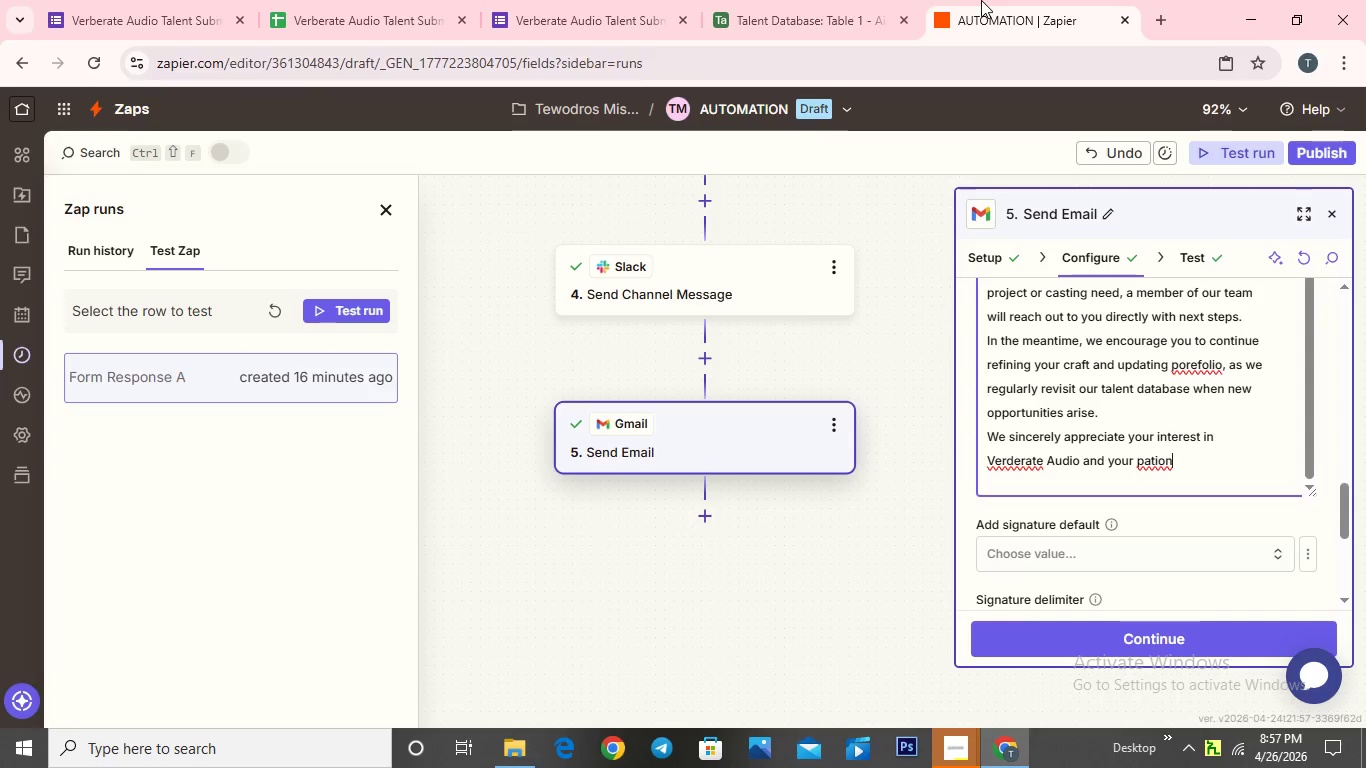 
type( for sound)
 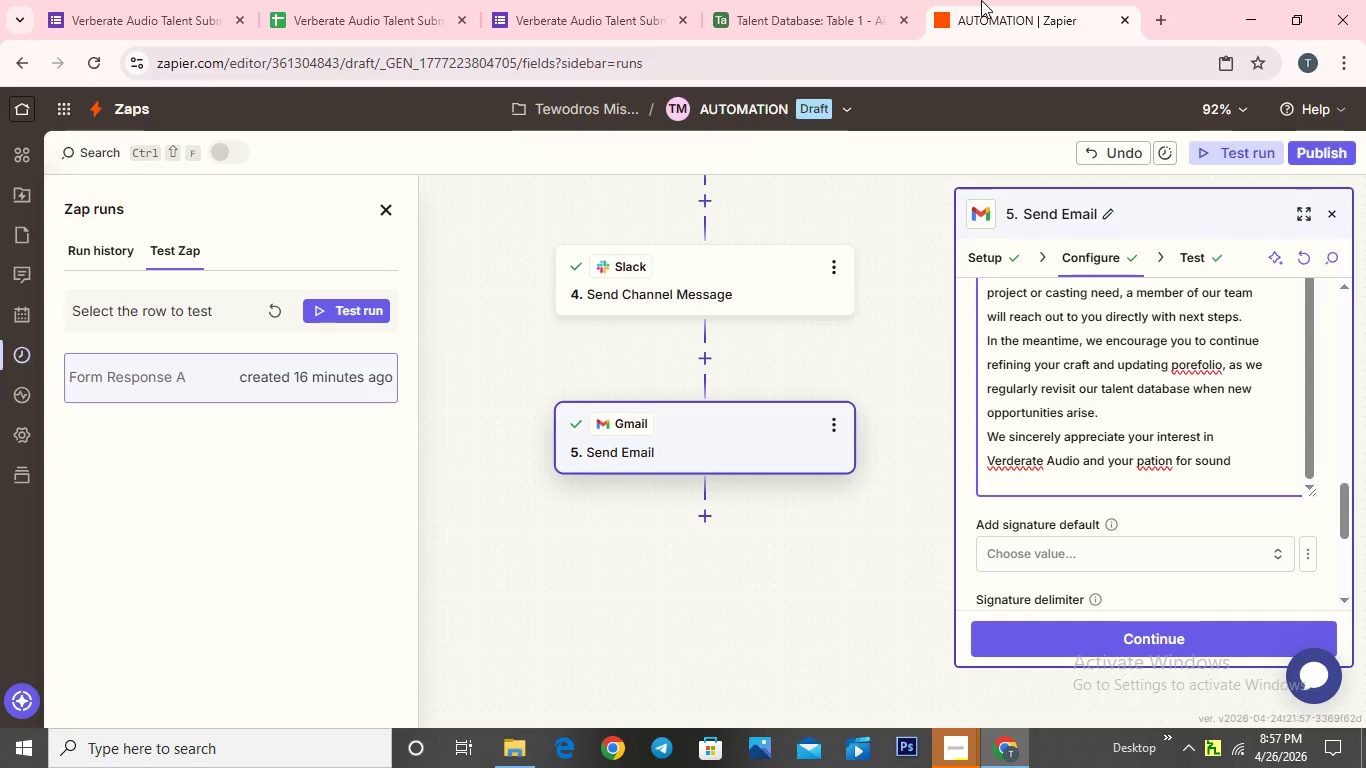 
type( design and foley at)
key(Backspace)
type(r)
 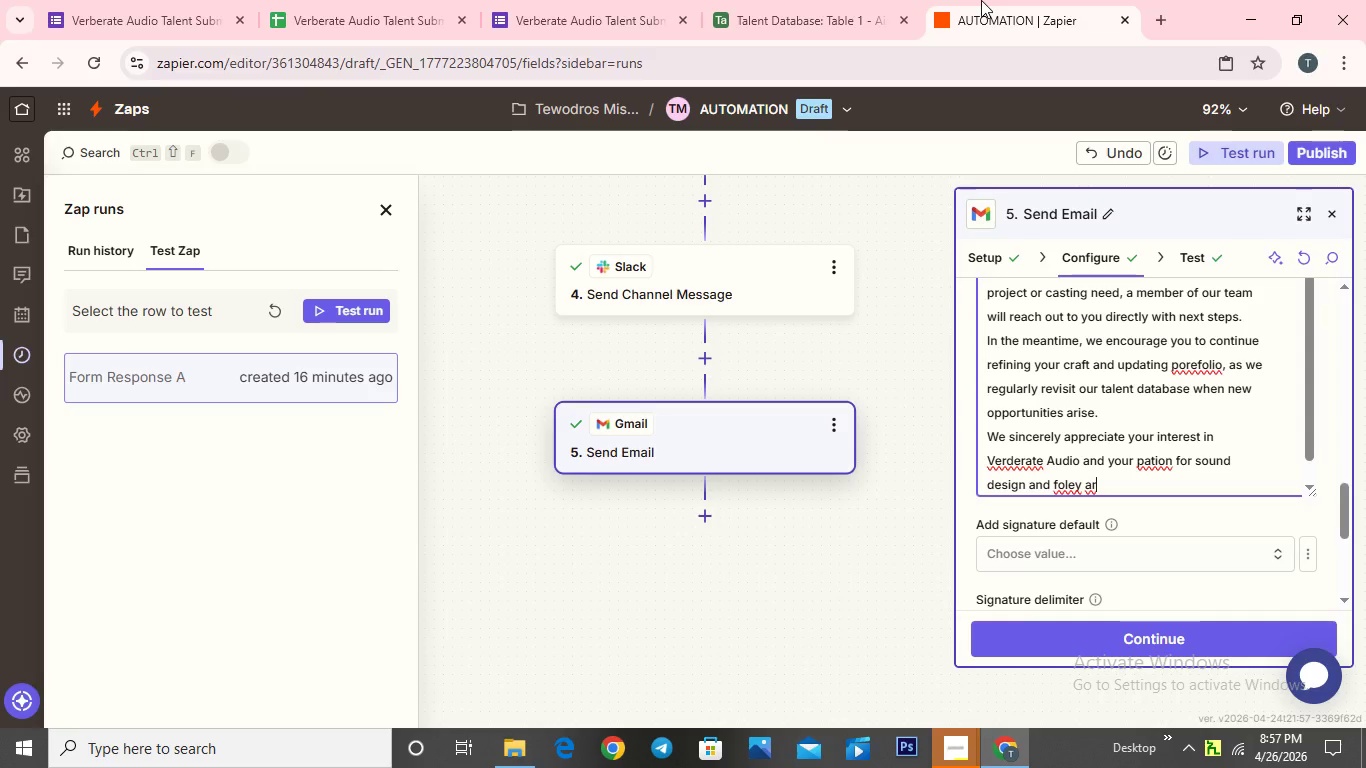 
key(I)
 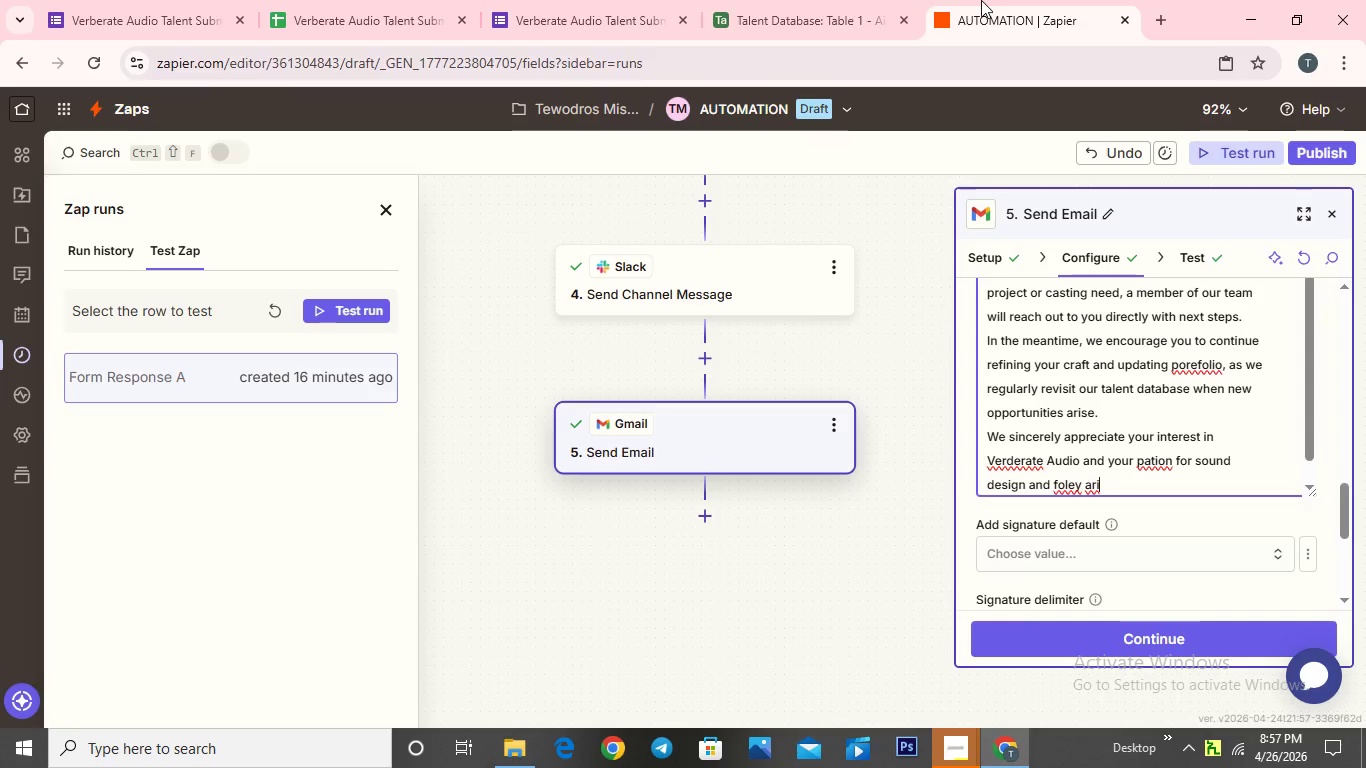 
wait(8.31)
 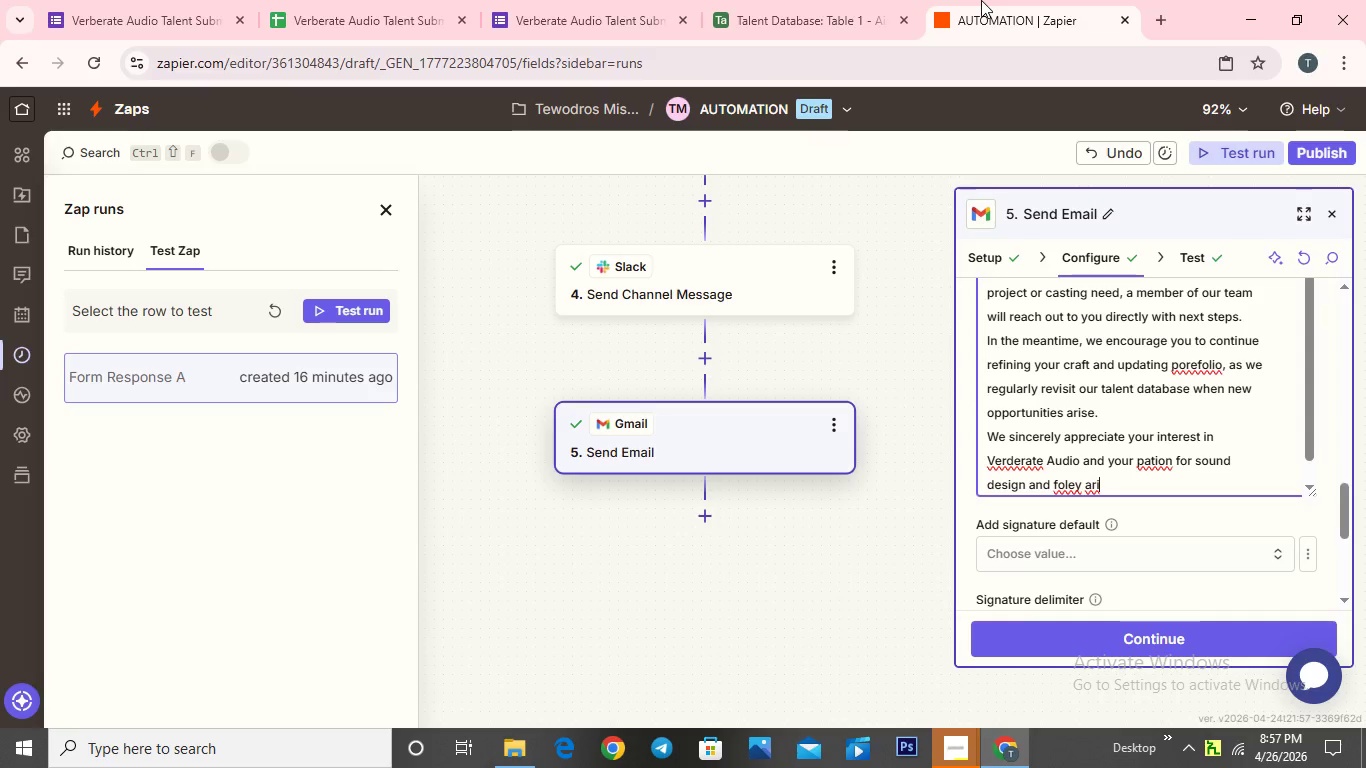 
key(Backspace)
type(tis)
 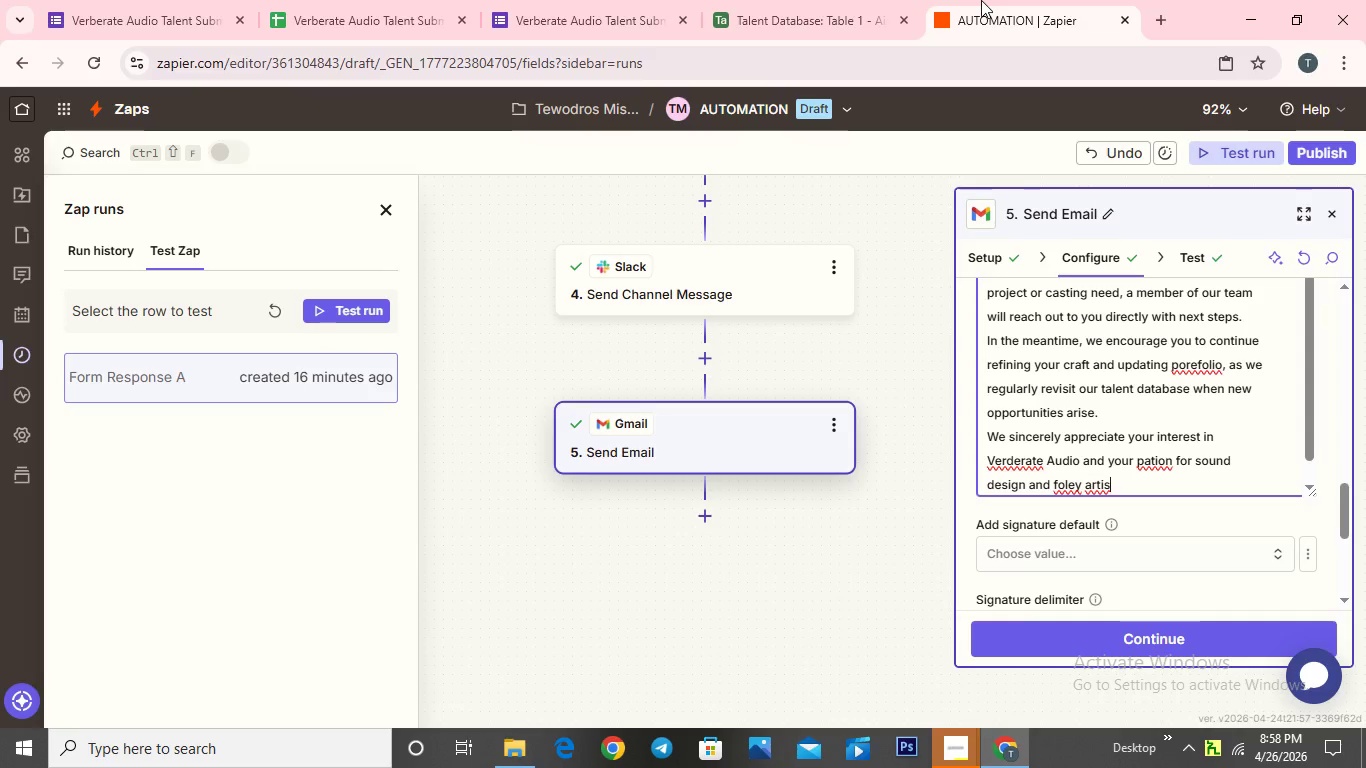 
type(try)
 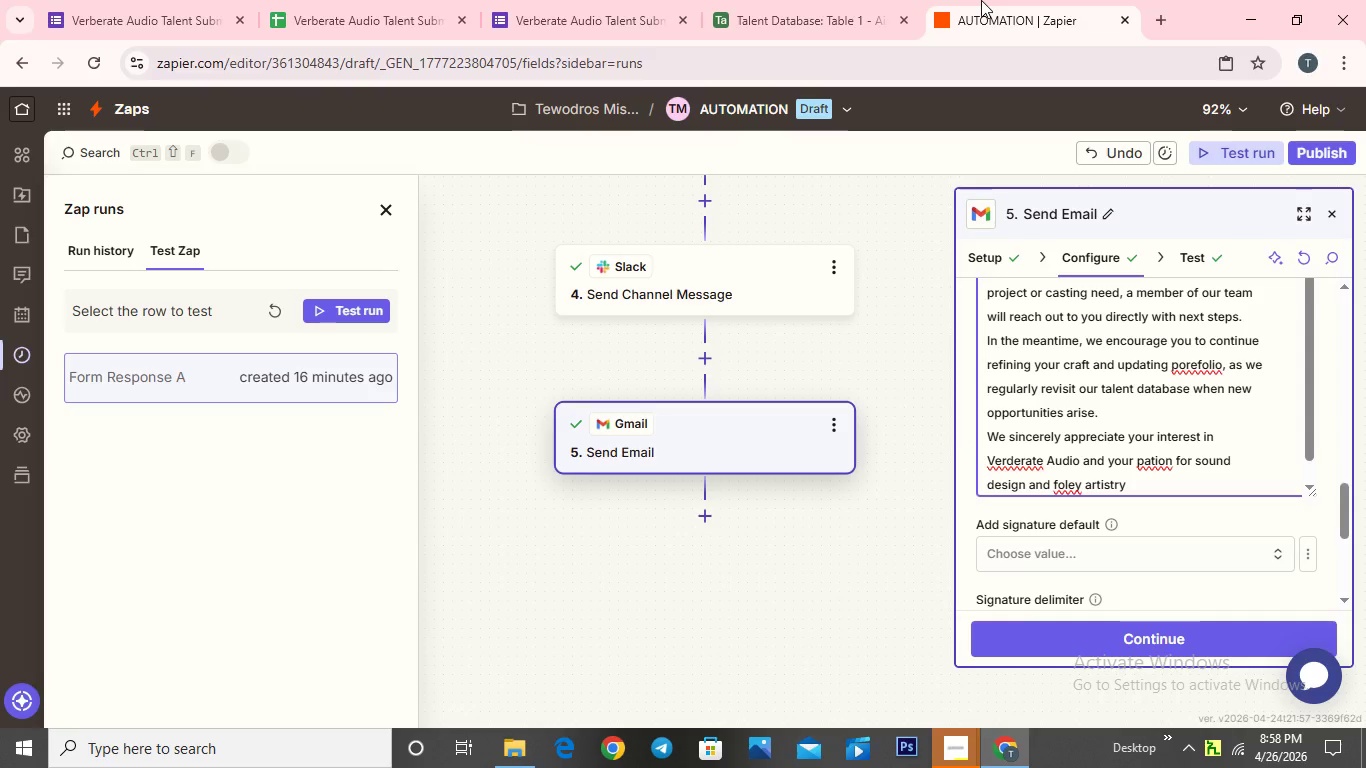 
wait(5.44)
 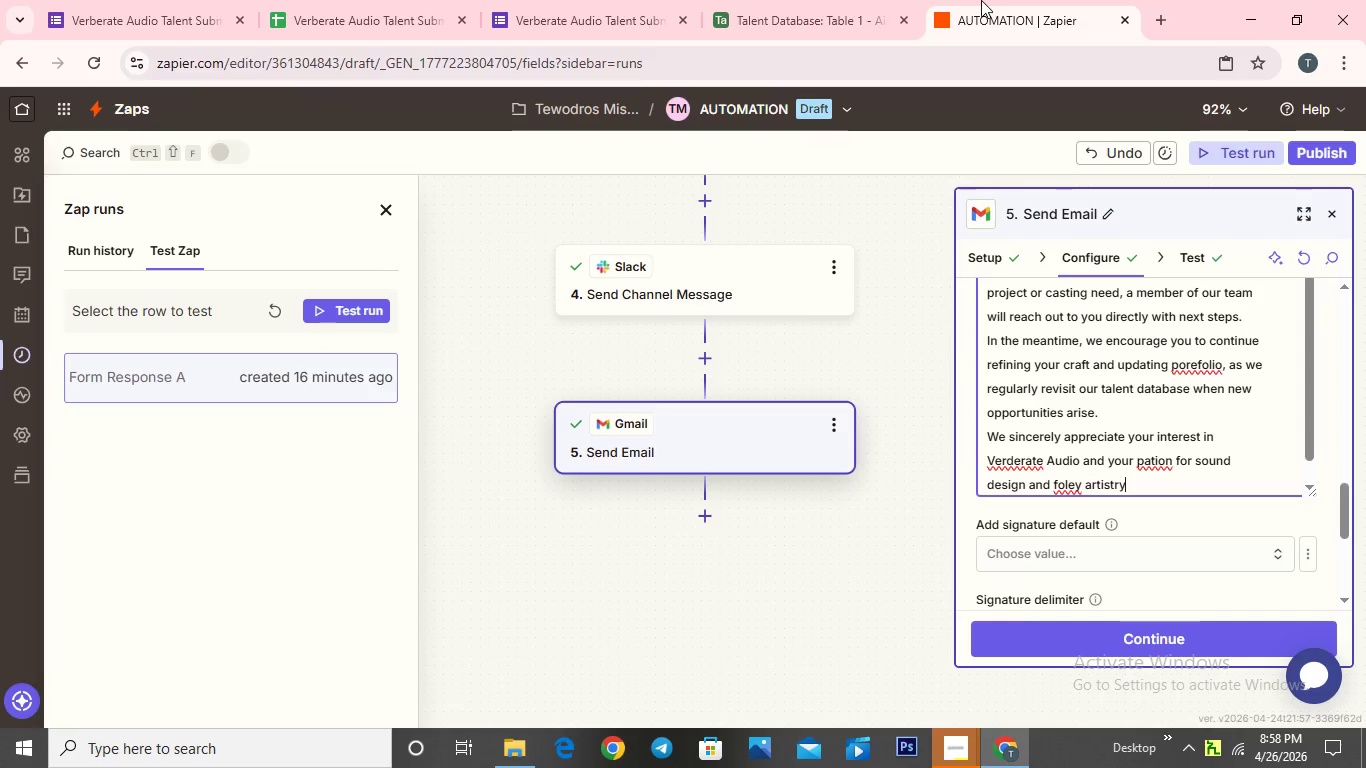 
type(. We look forward to the)
 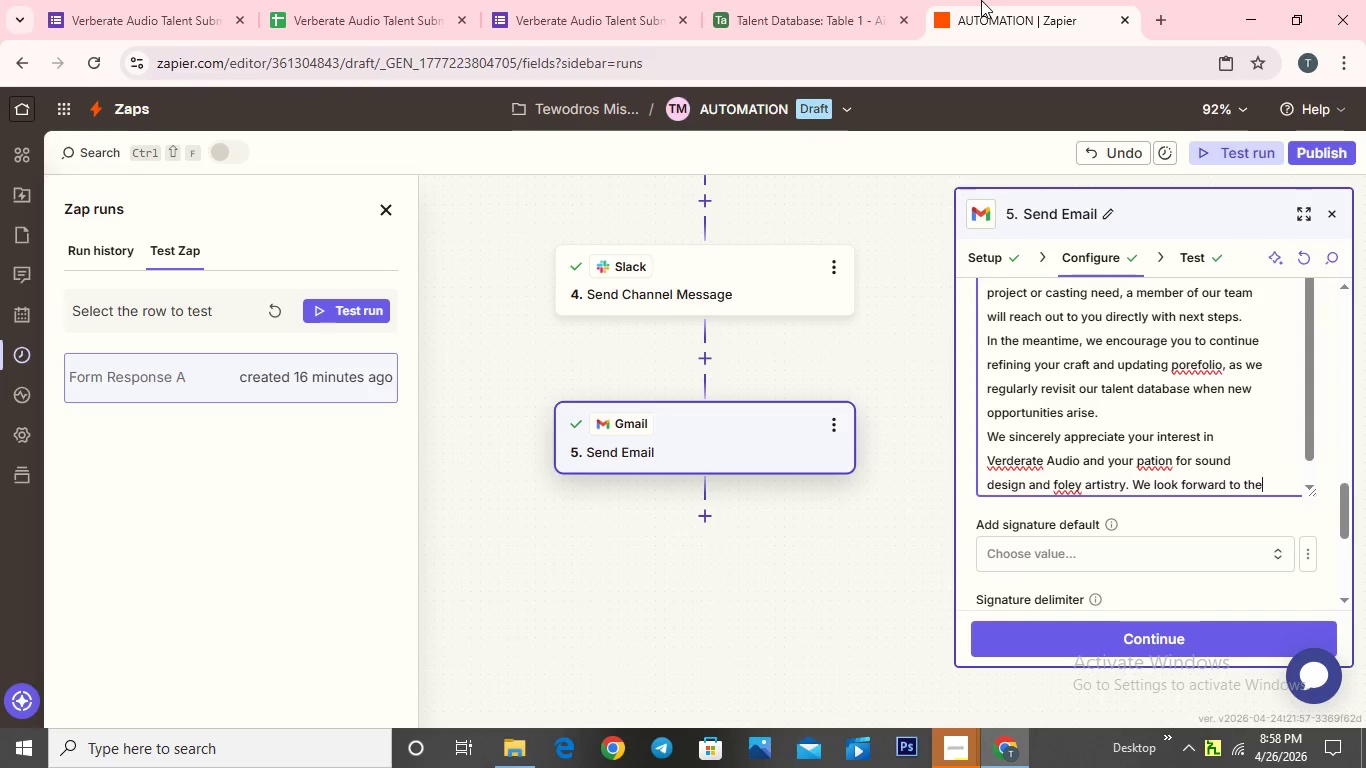 
type( possibility of working together)
 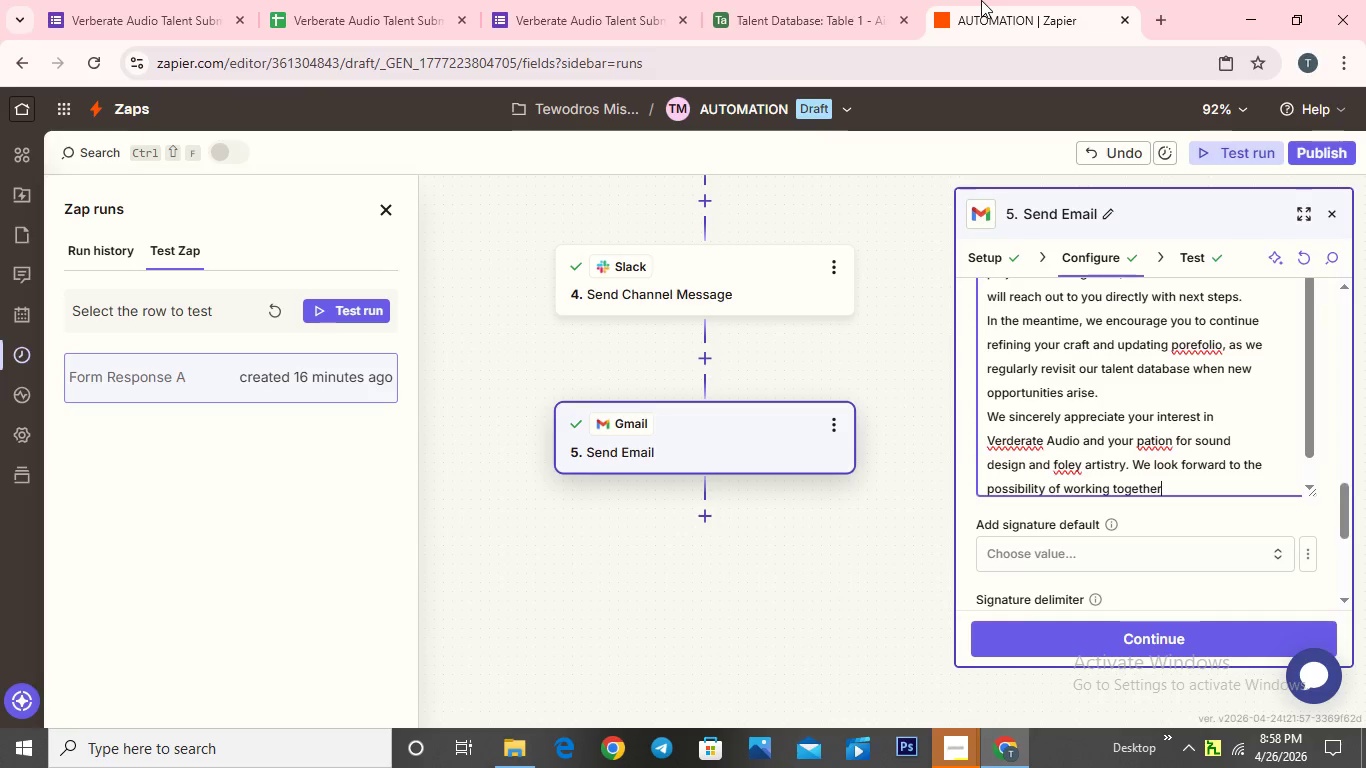 
type( in the fu)
 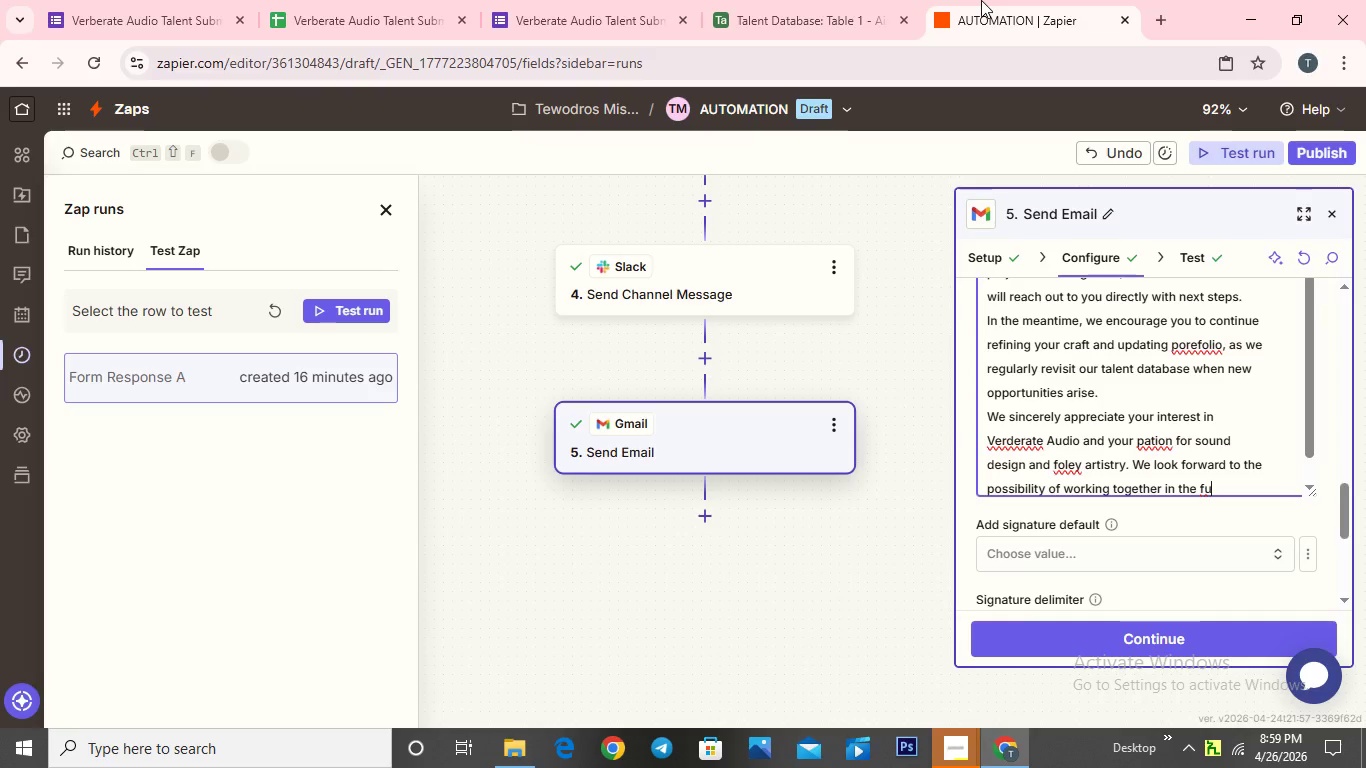 
type(ture.)
 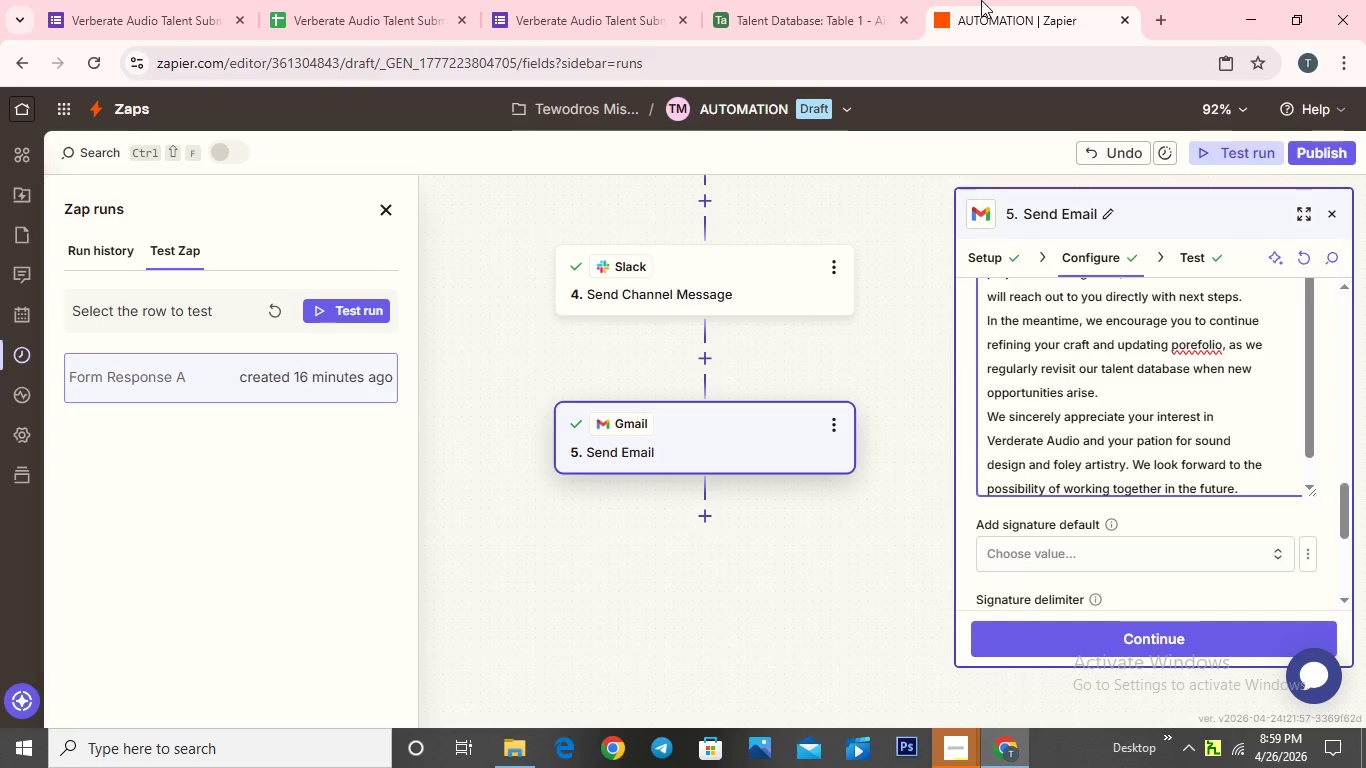 
wait(5.44)
 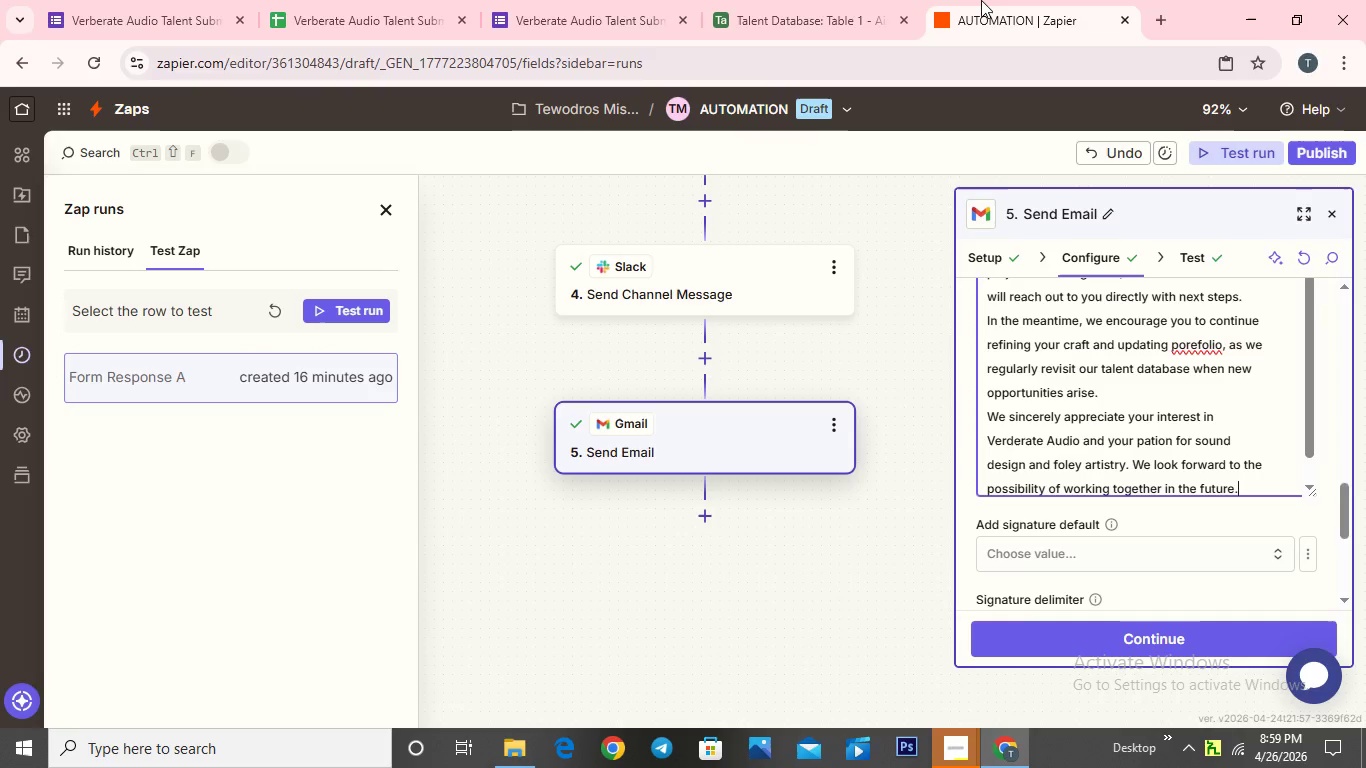 
key(Enter)
 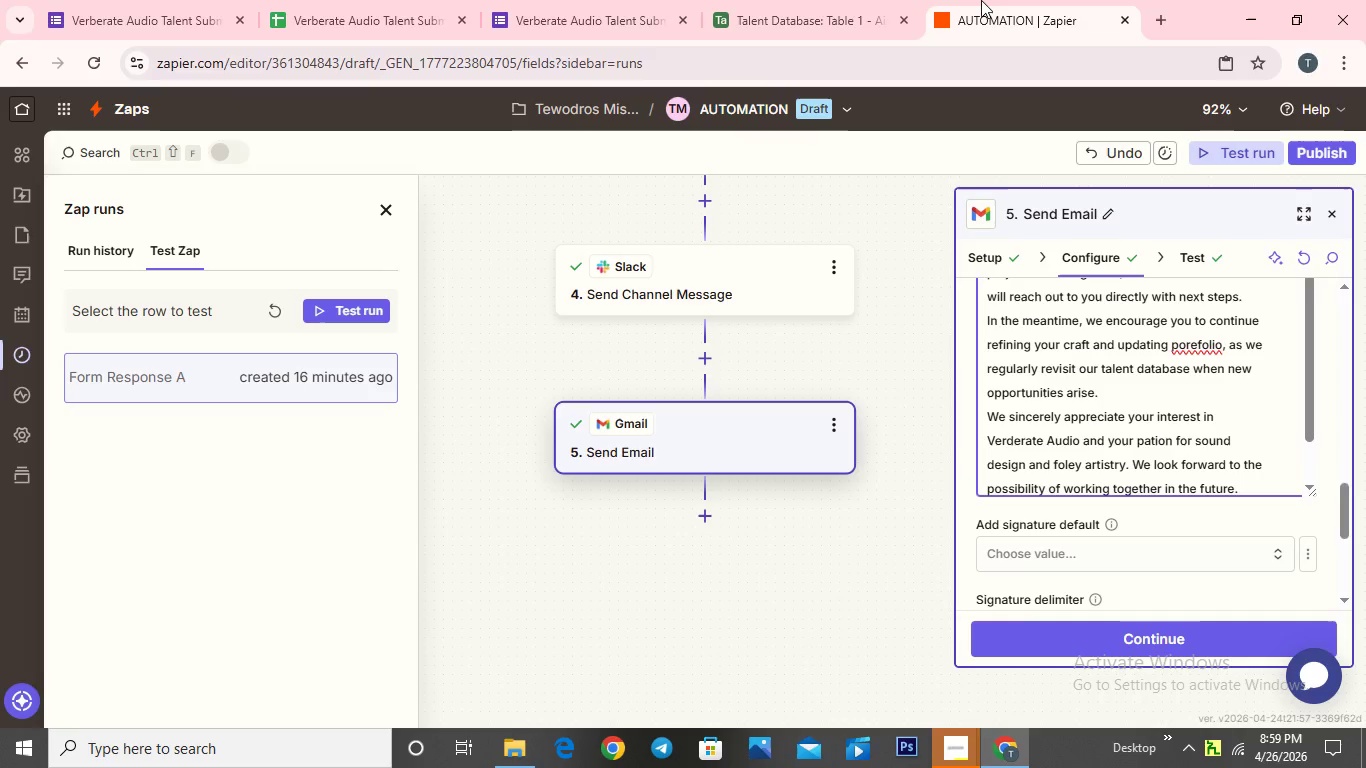 
scroll: coordinate [999, 6], scroll_direction: up, amount: 1.0
 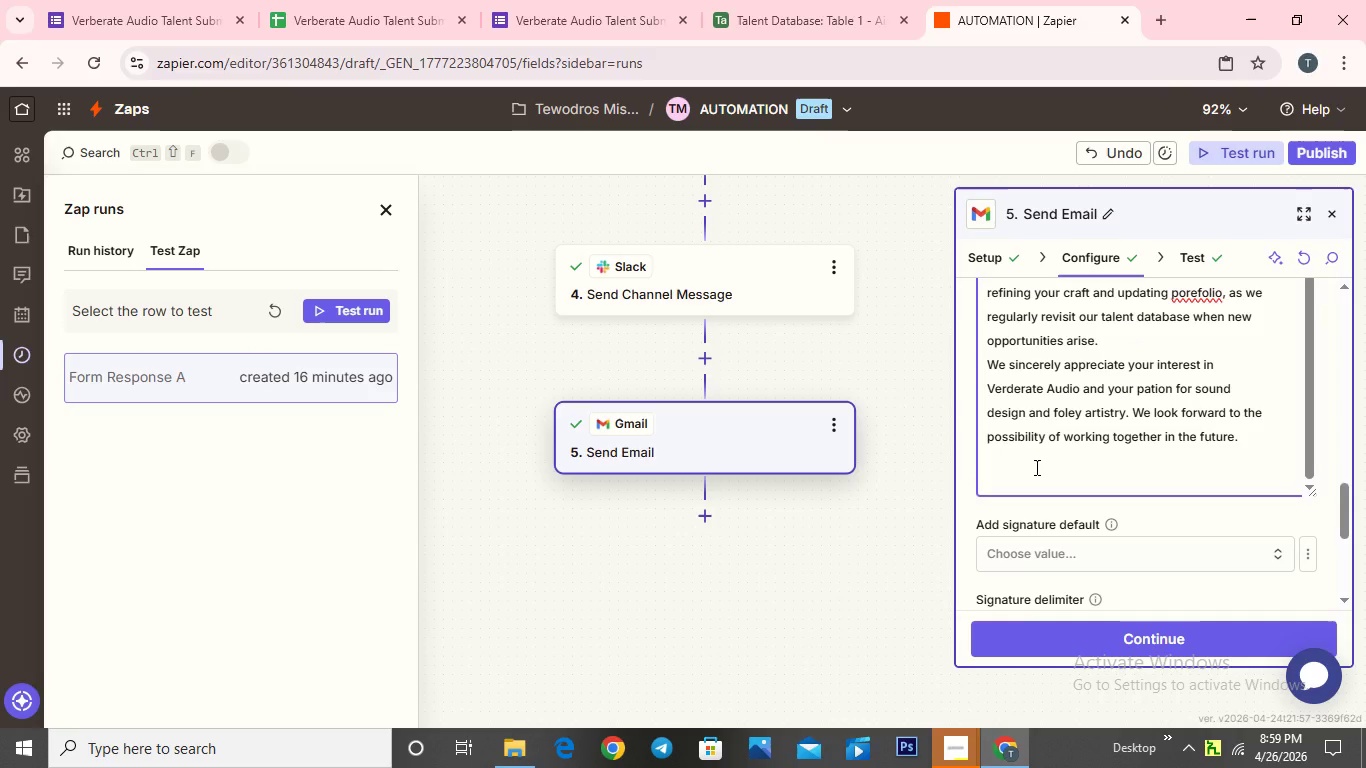 
type(If you have any question)
 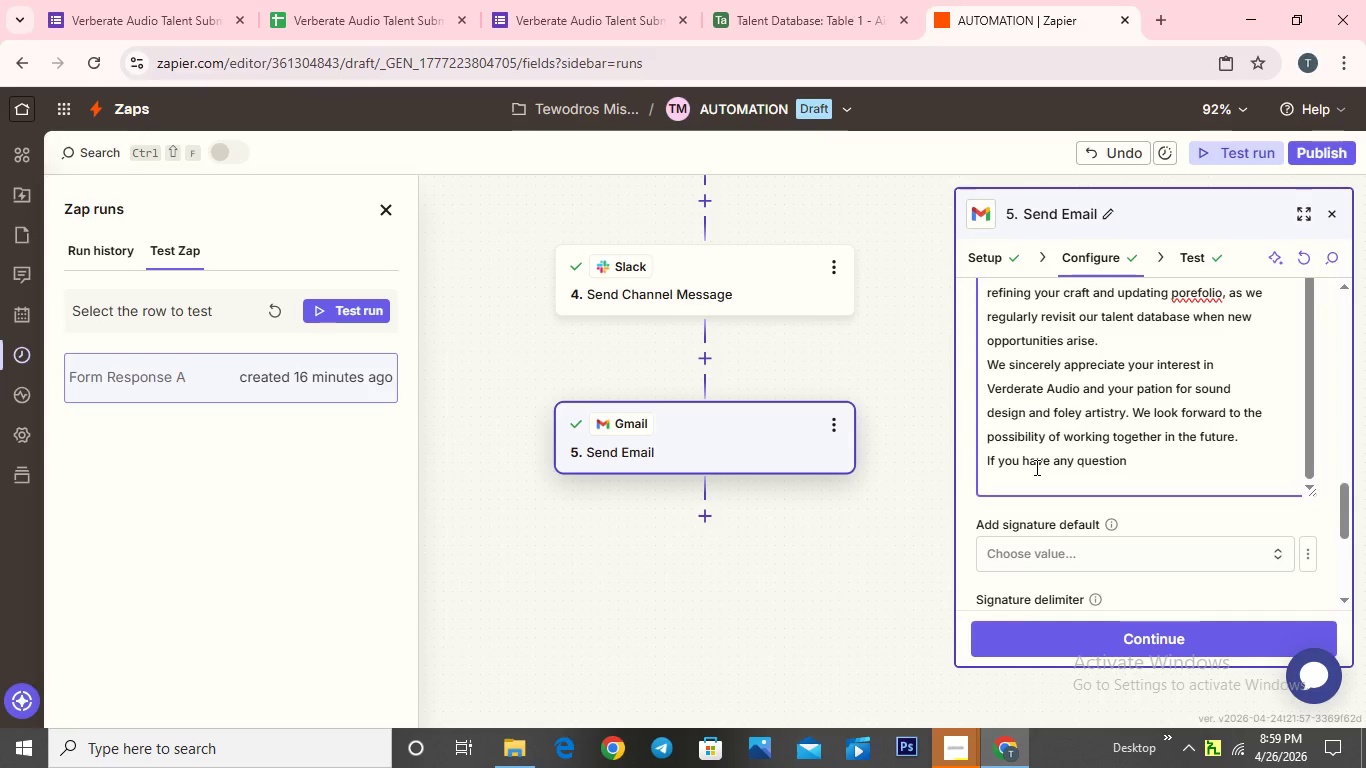 
type(s or would like to shre additional materials)
 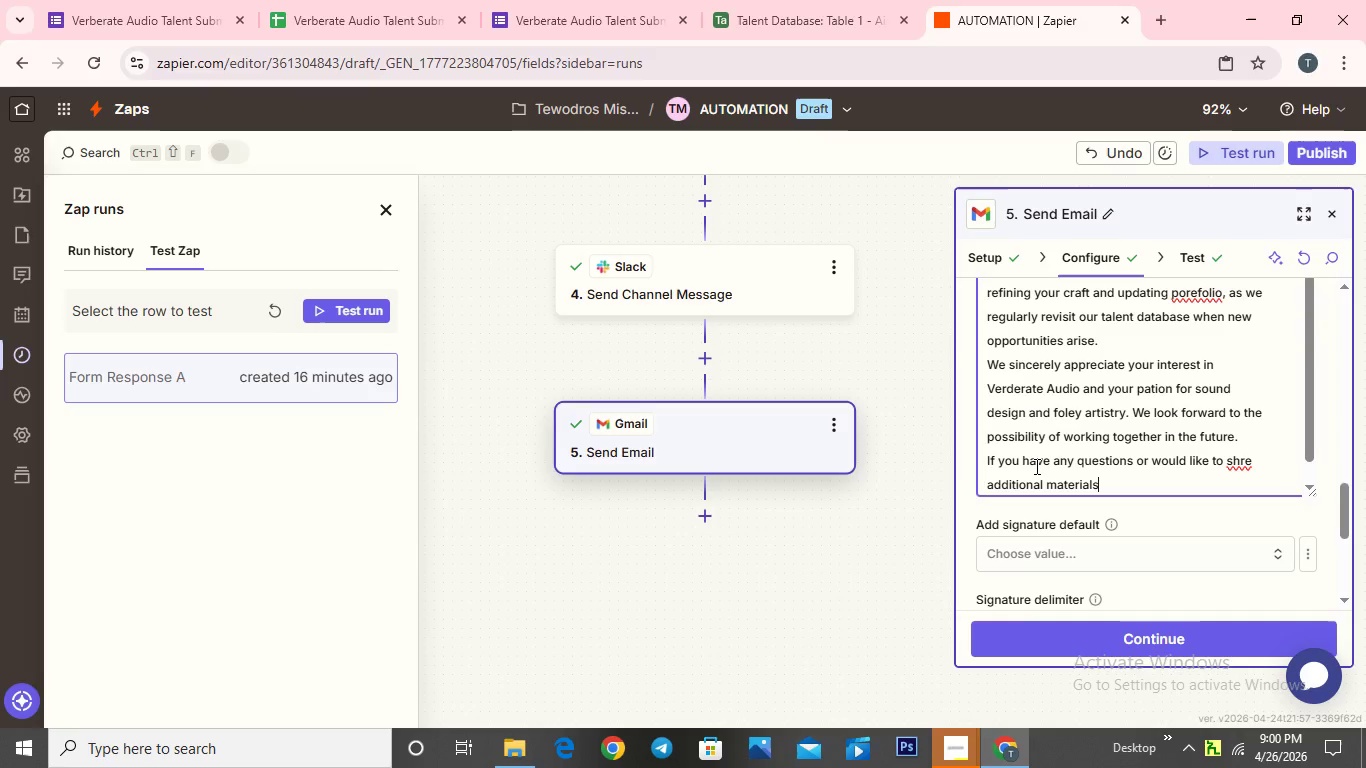 
type(, fell)
key(Backspace)
key(Backspace)
type(el free)
 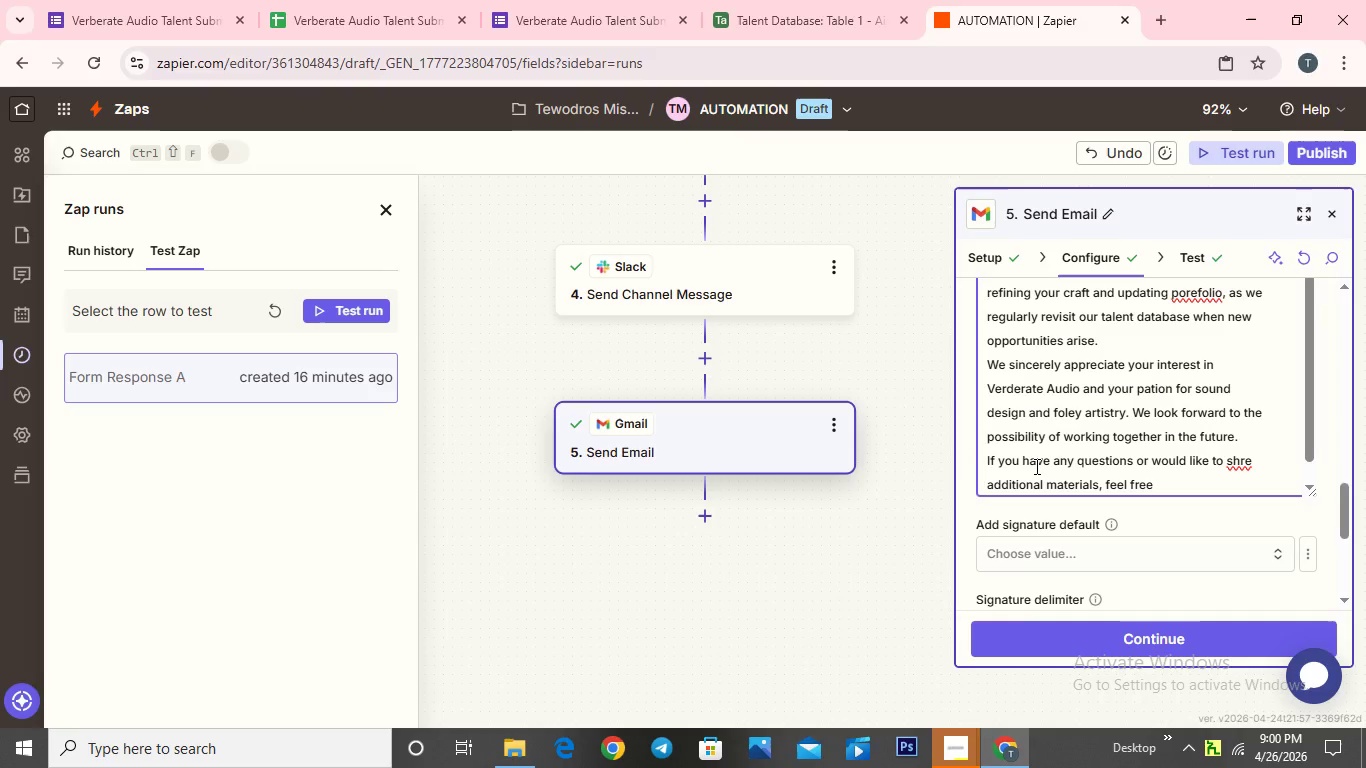 
type( to replay to this email)
 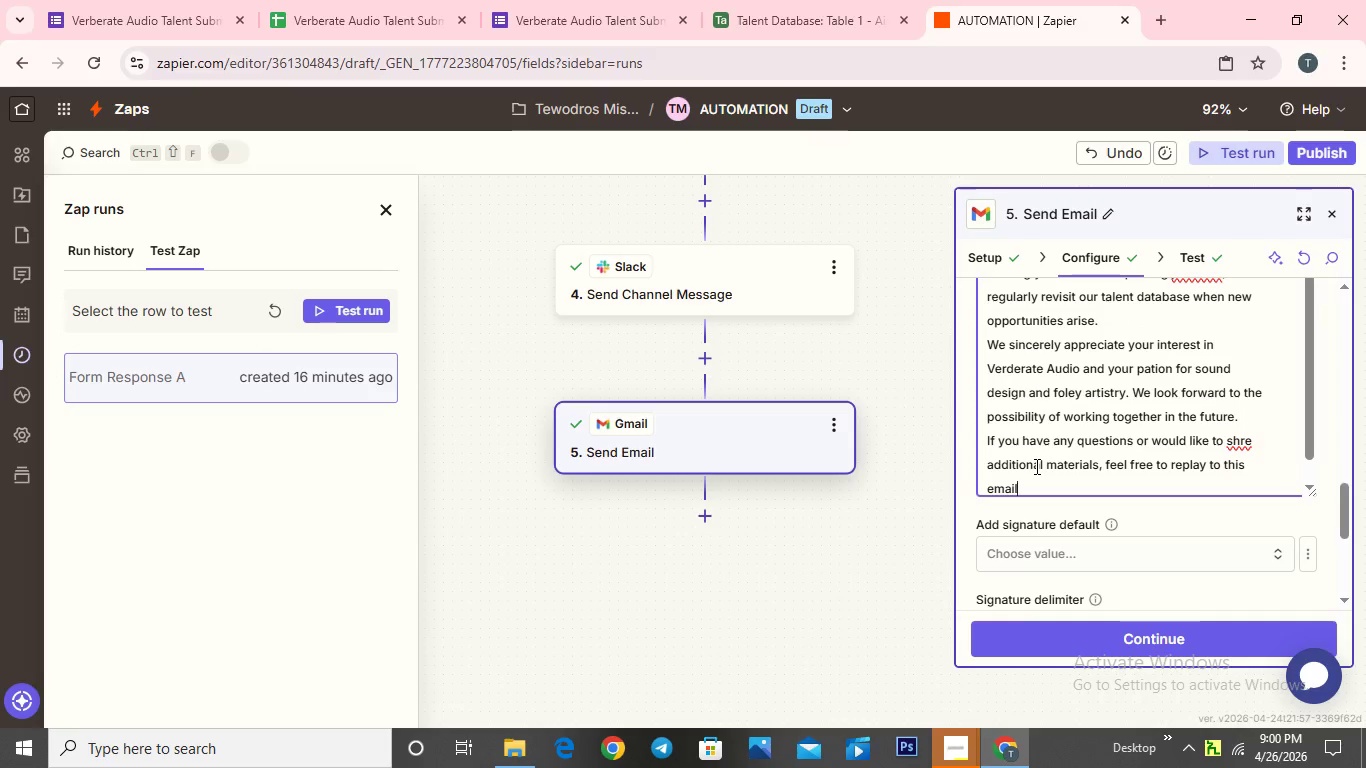 
key(Enter)
 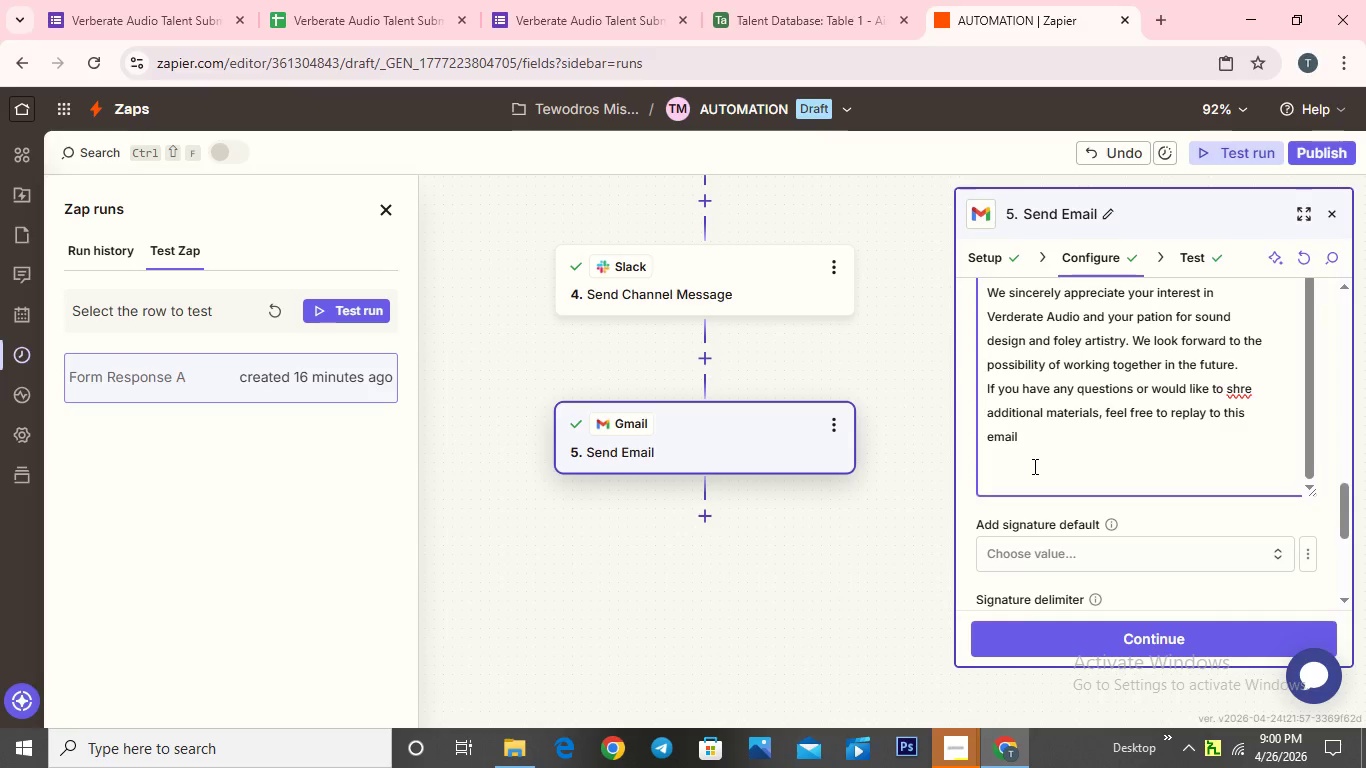 
type(Warm regards)
 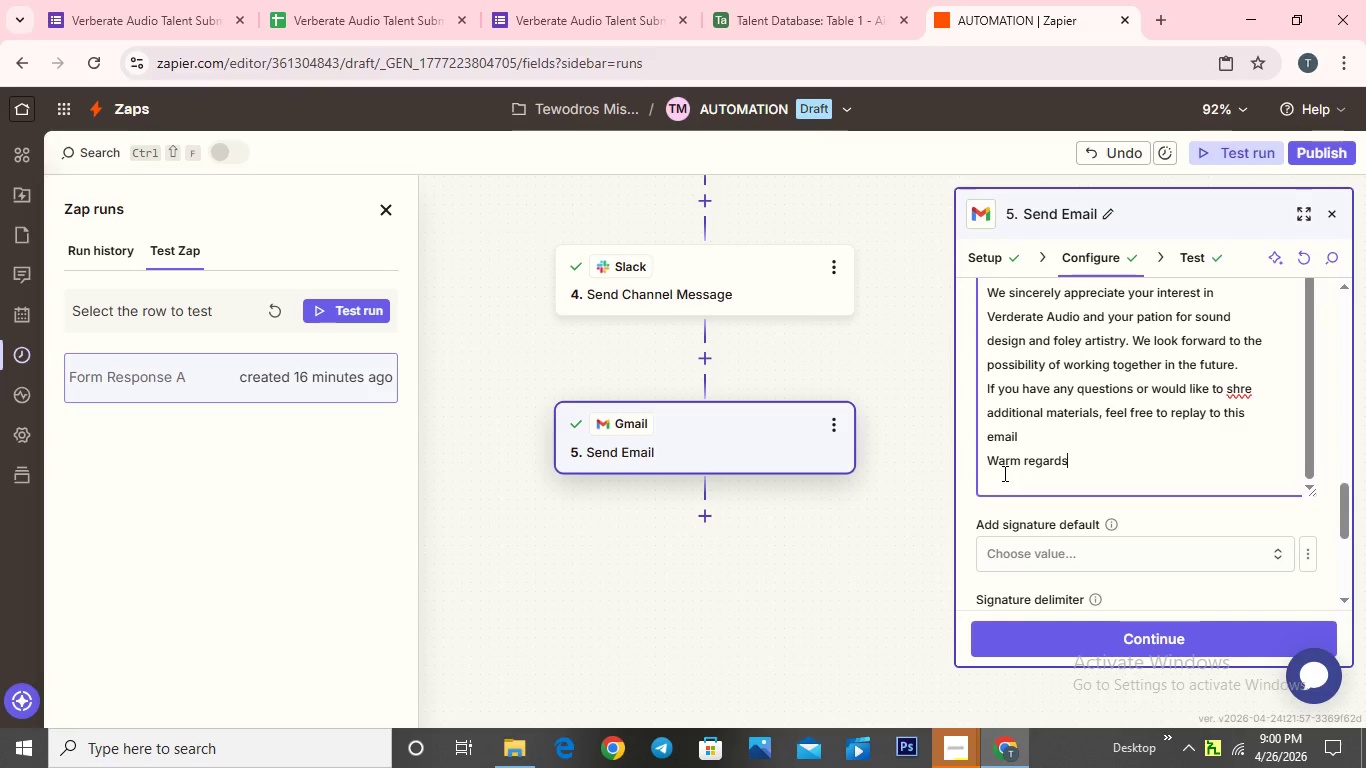 
key(Comma)
 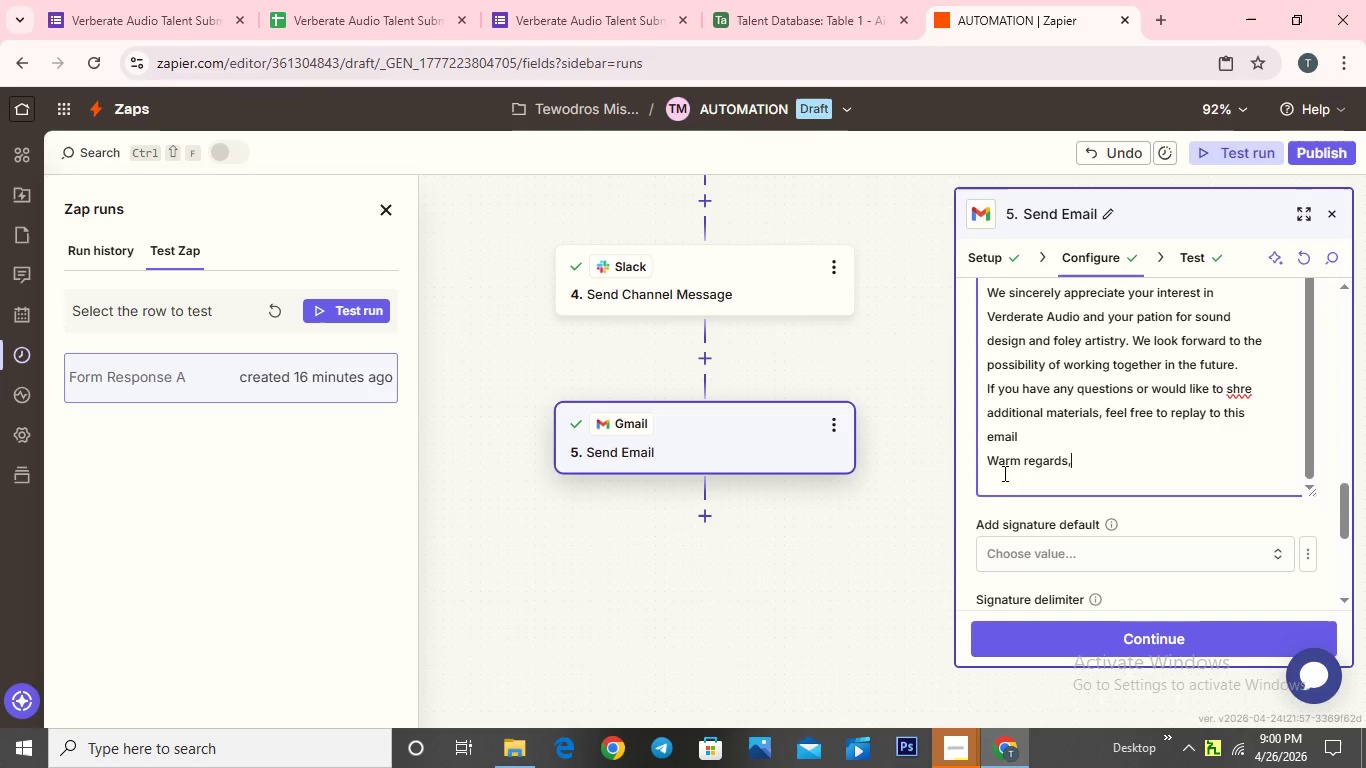 
key(Enter)
 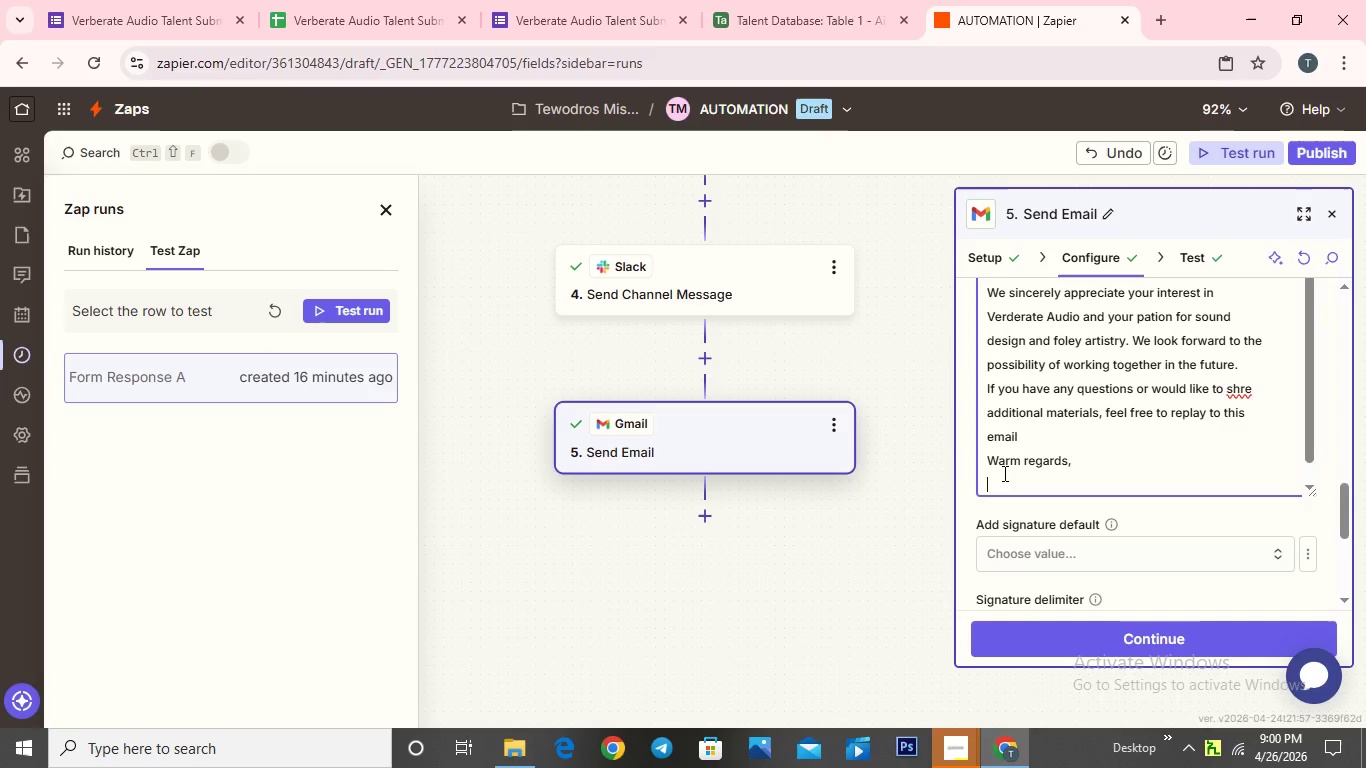 
type(Verberate Audio Team)
 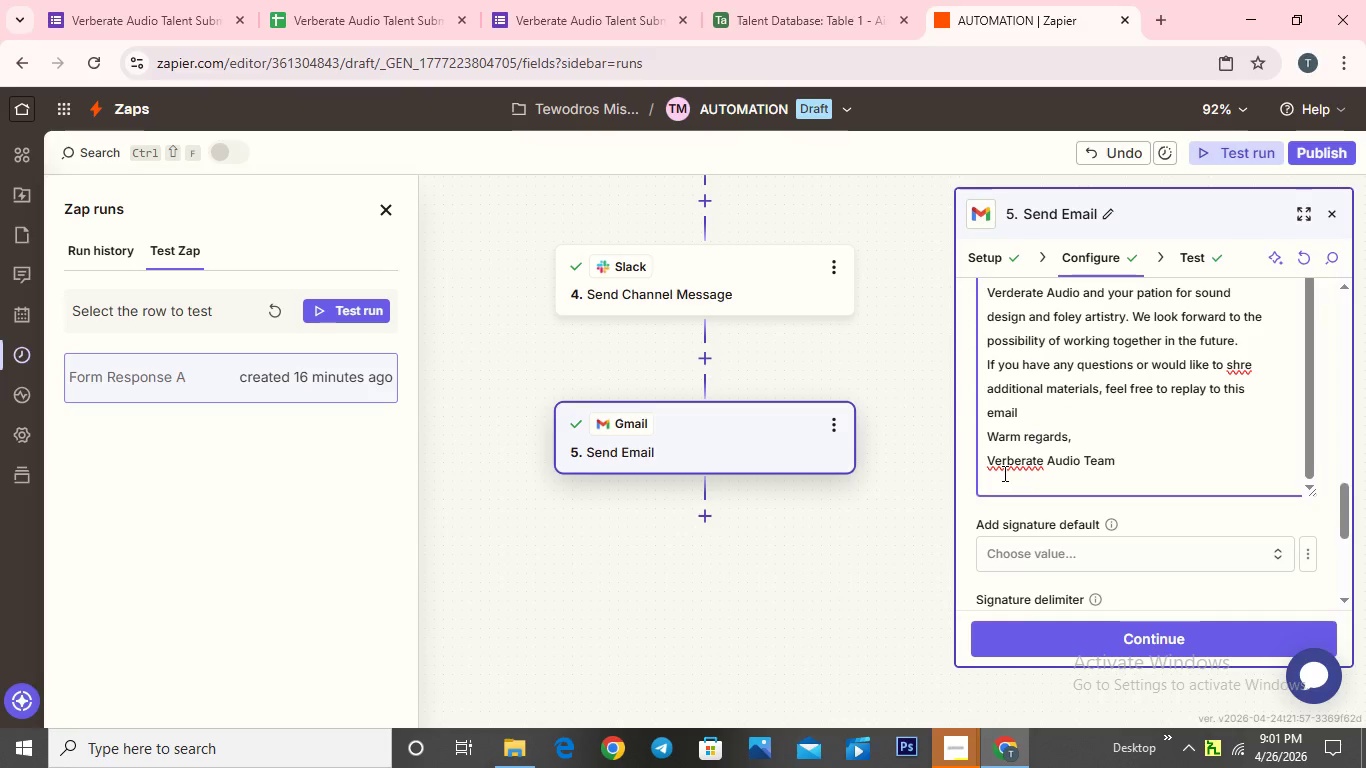 
wait(9.06)
 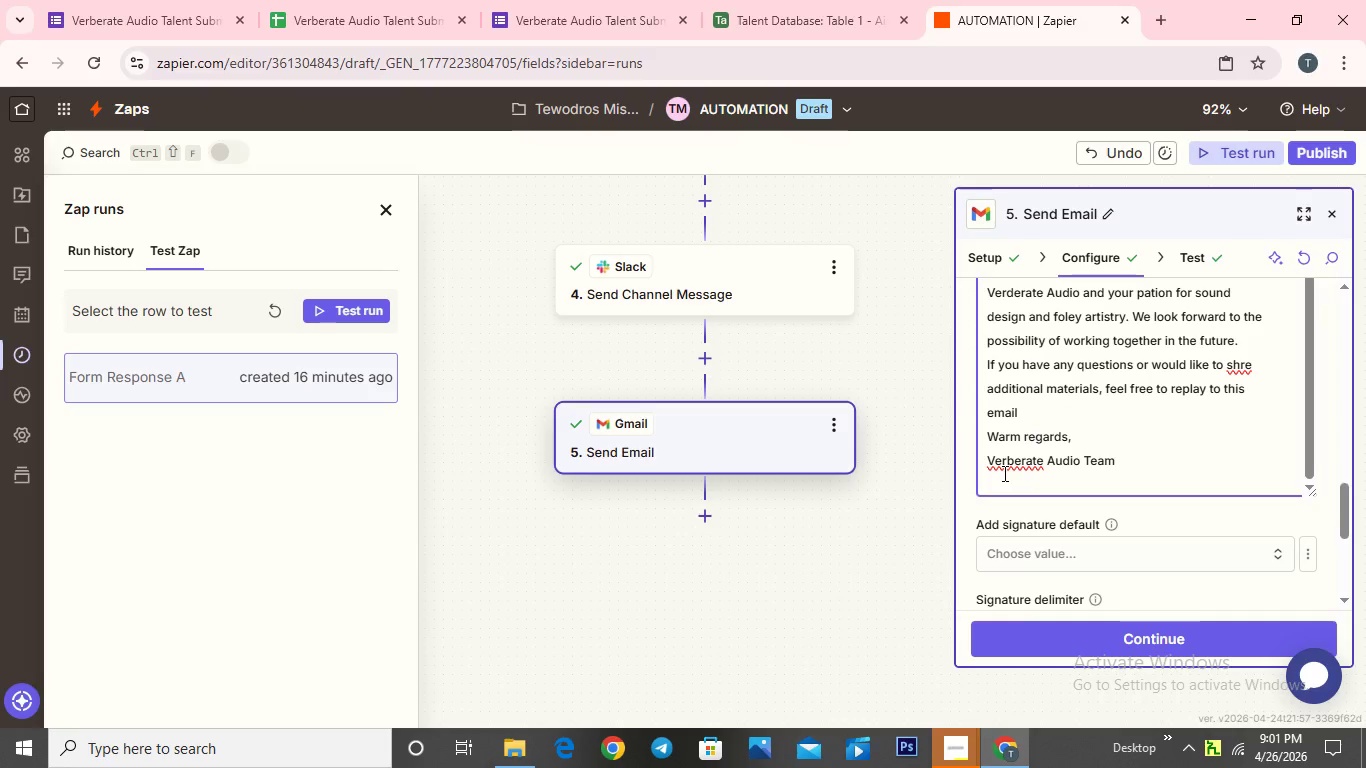 
left_click([1123, 645])
 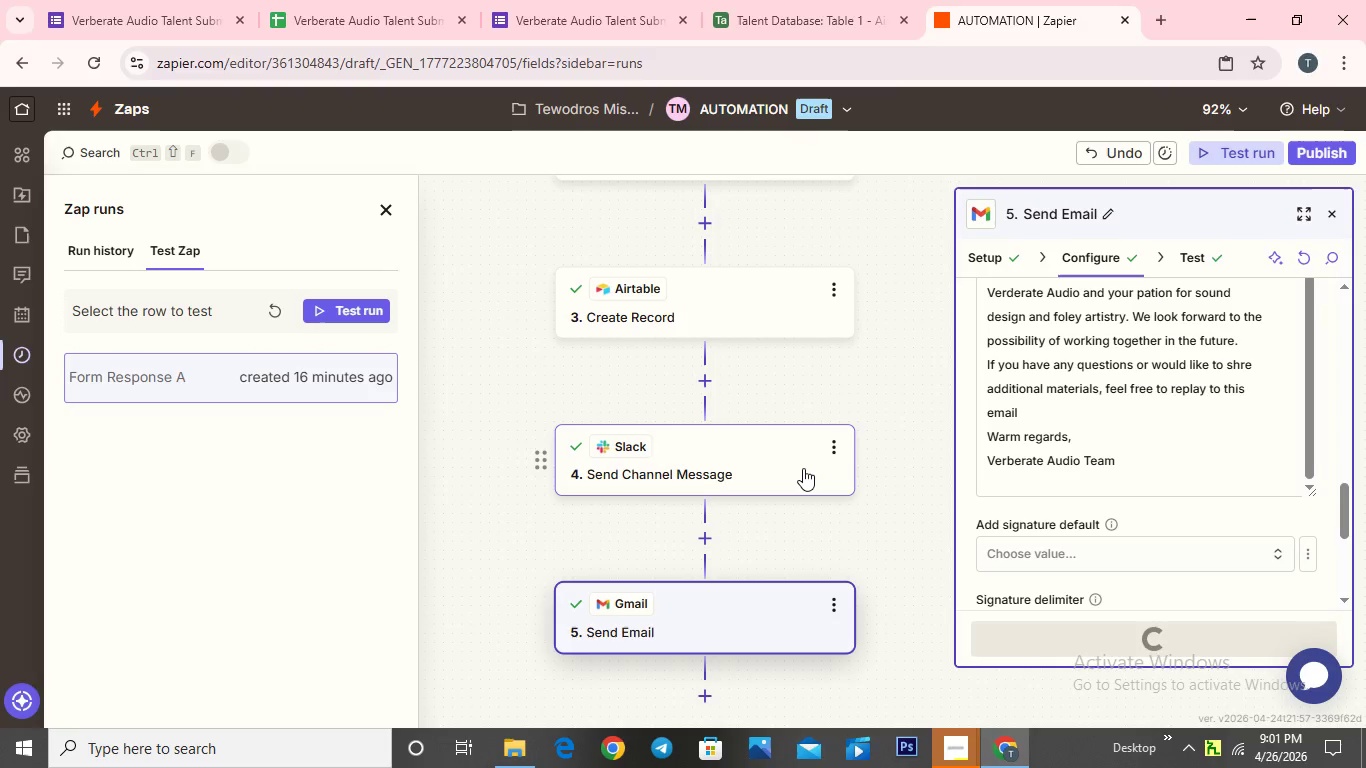 
wait(15.72)
 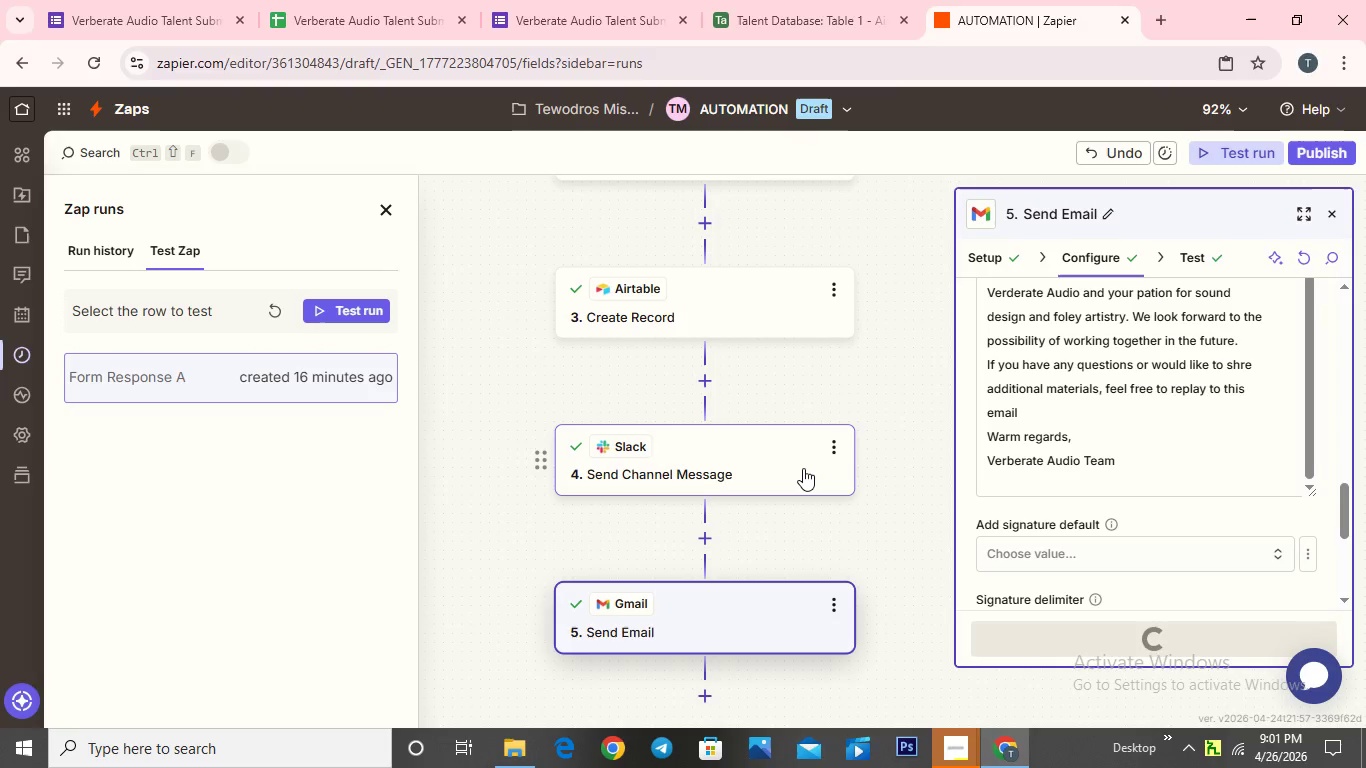 
left_click([1032, 636])
 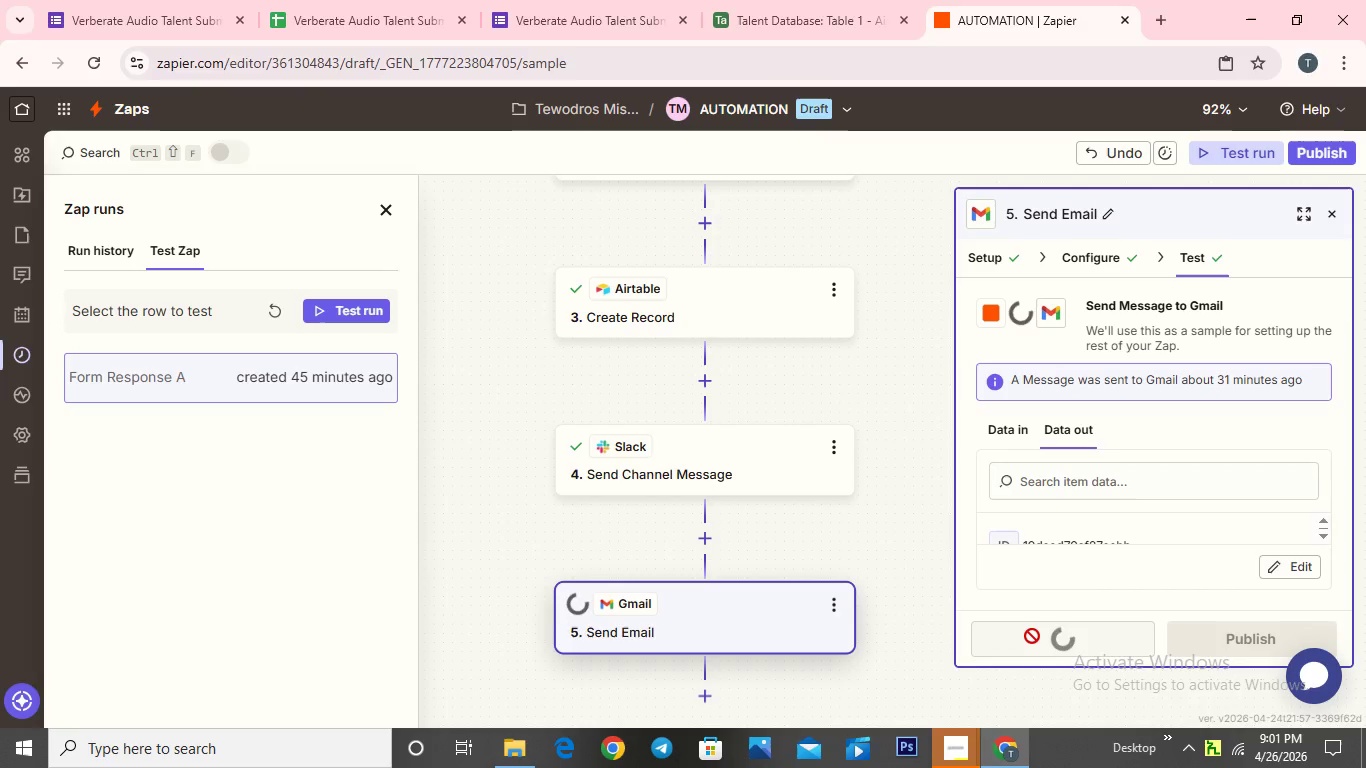 
mouse_move([1081, 521])
 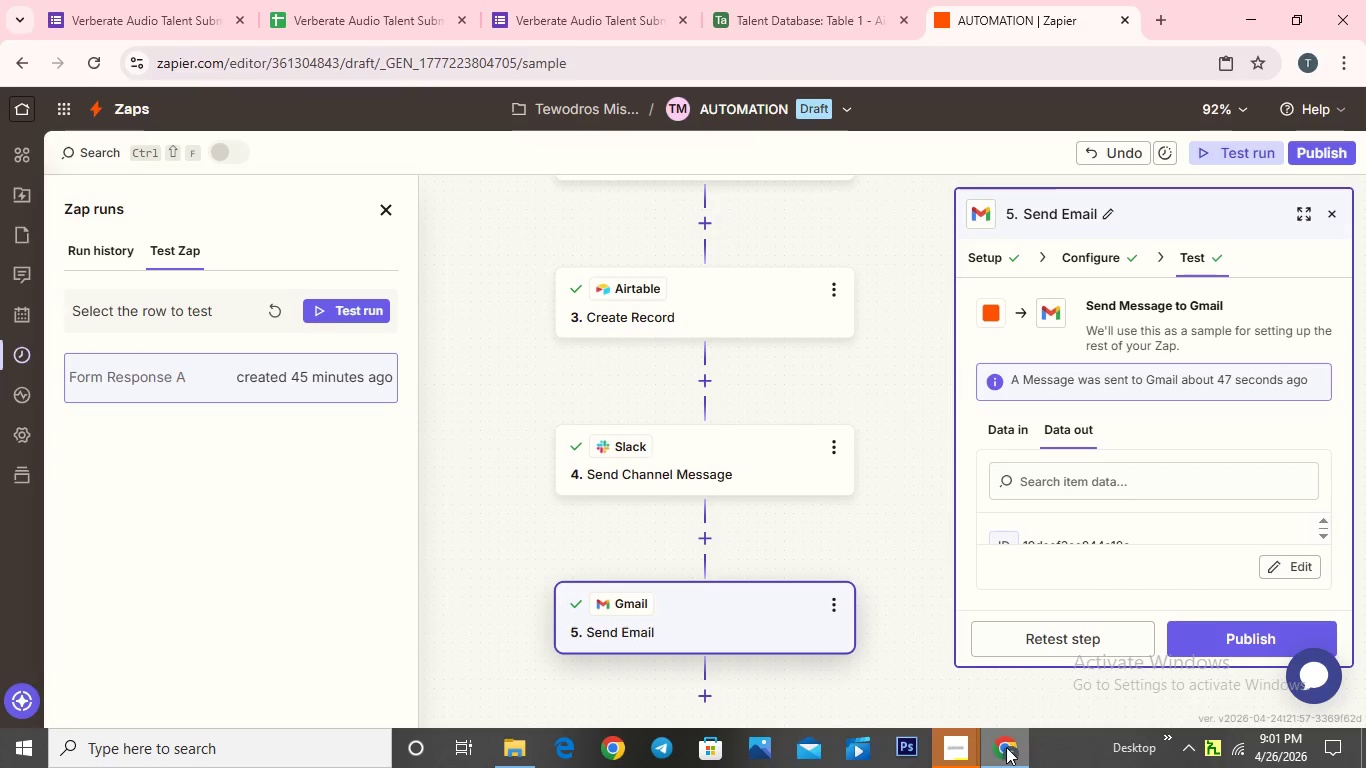 
left_click([1006, 745])